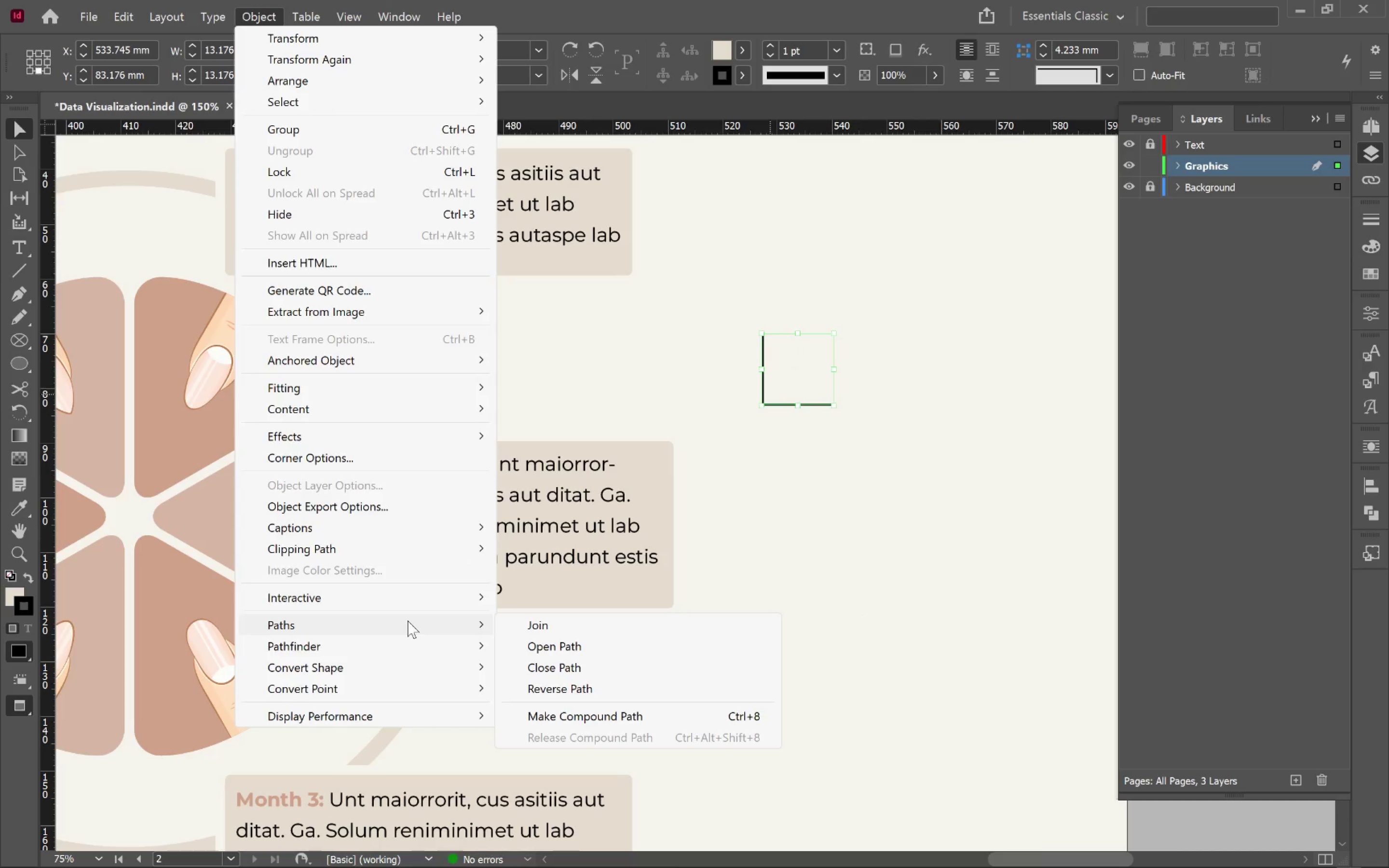 
left_click([533, 624])
 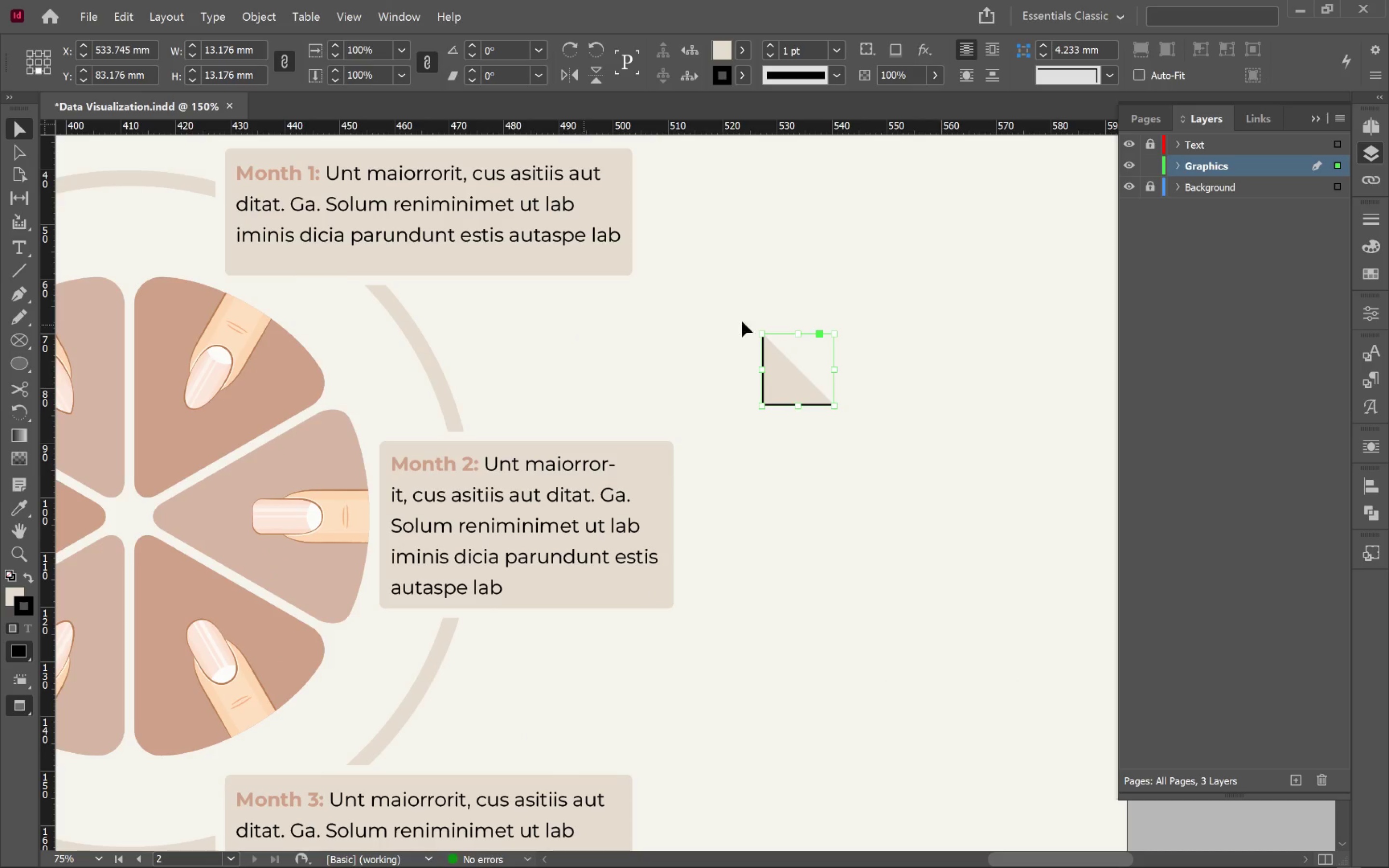 
wait(5.32)
 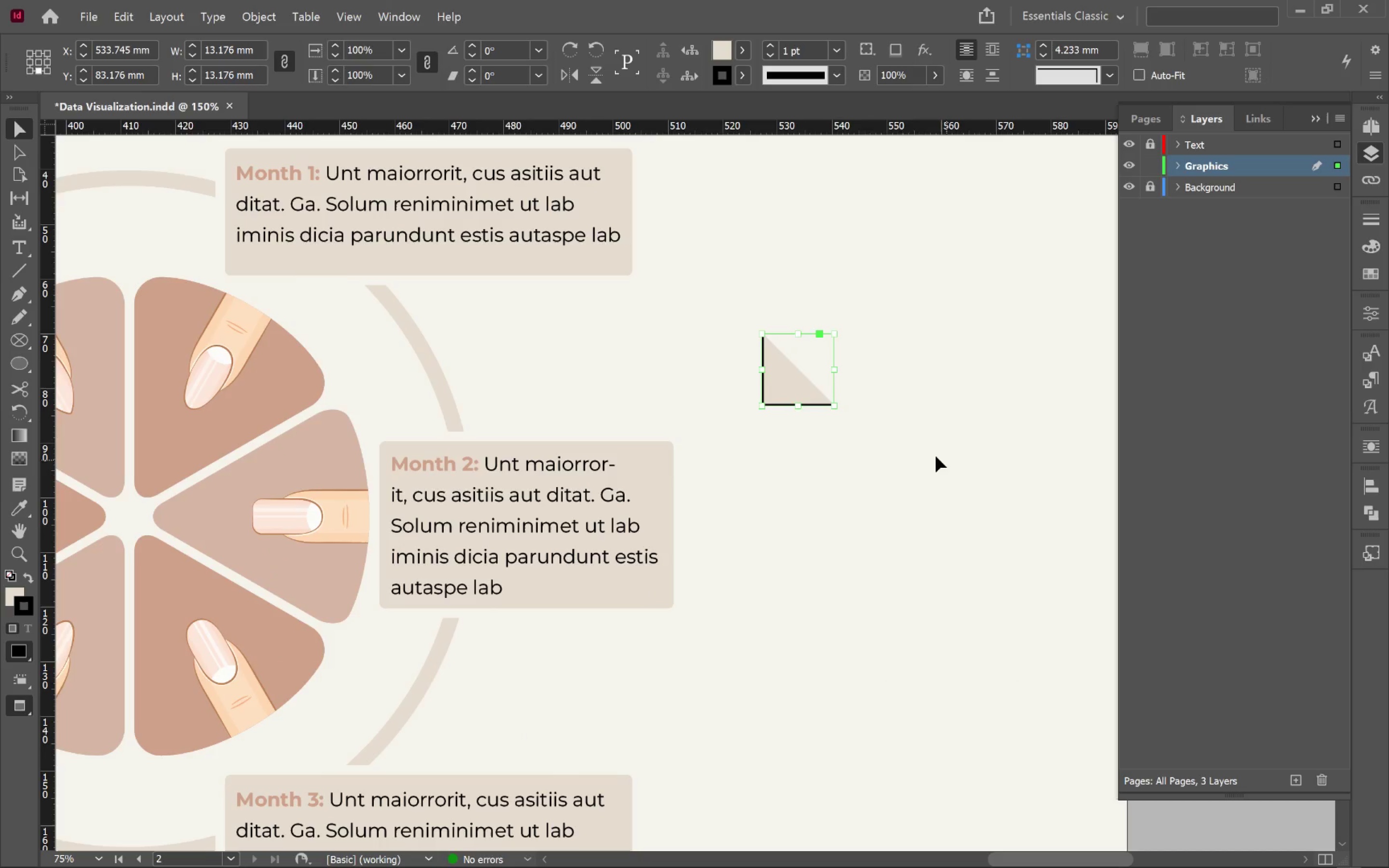 
double_click([772, 47])
 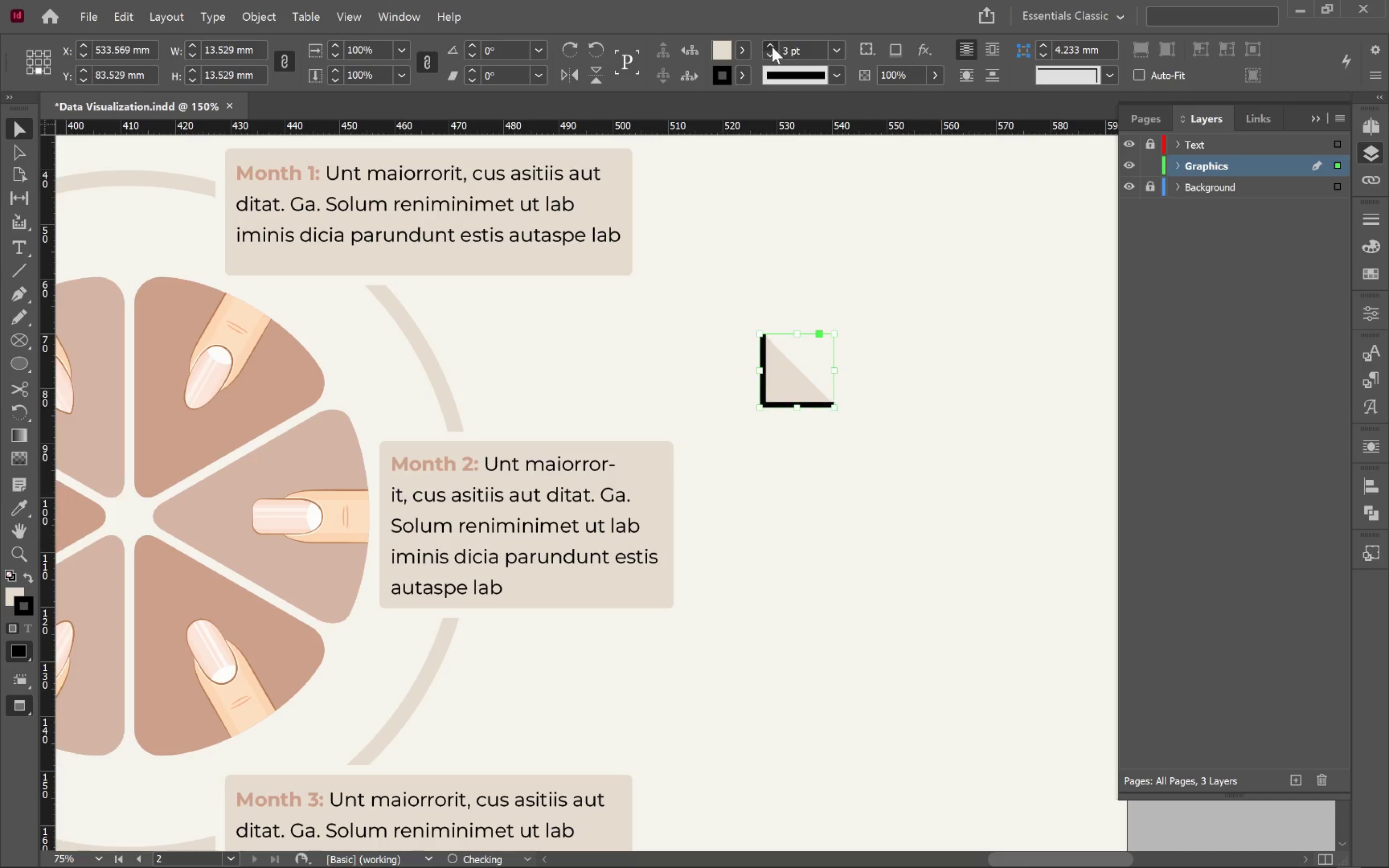 
triple_click([772, 47])
 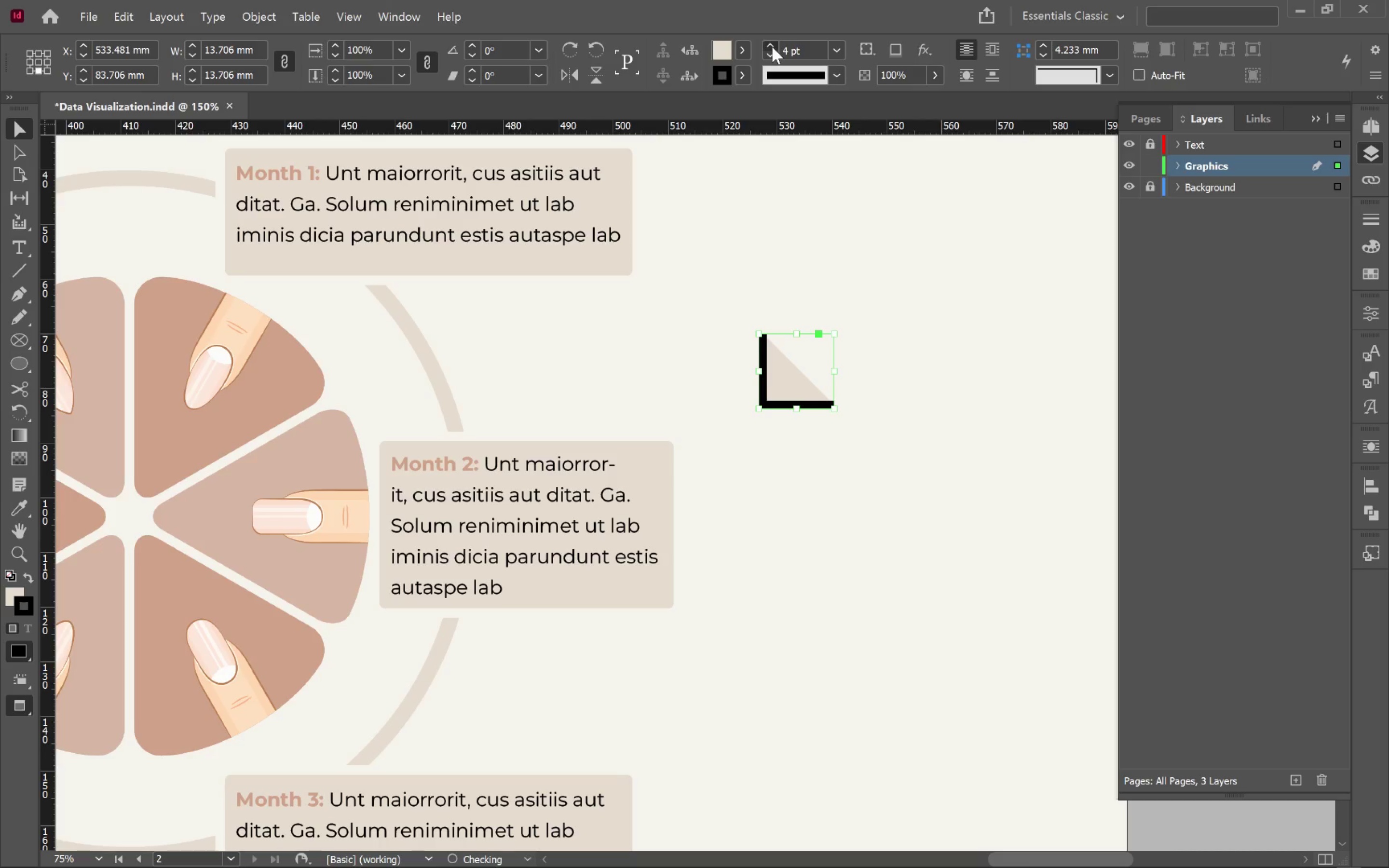 
triple_click([772, 47])
 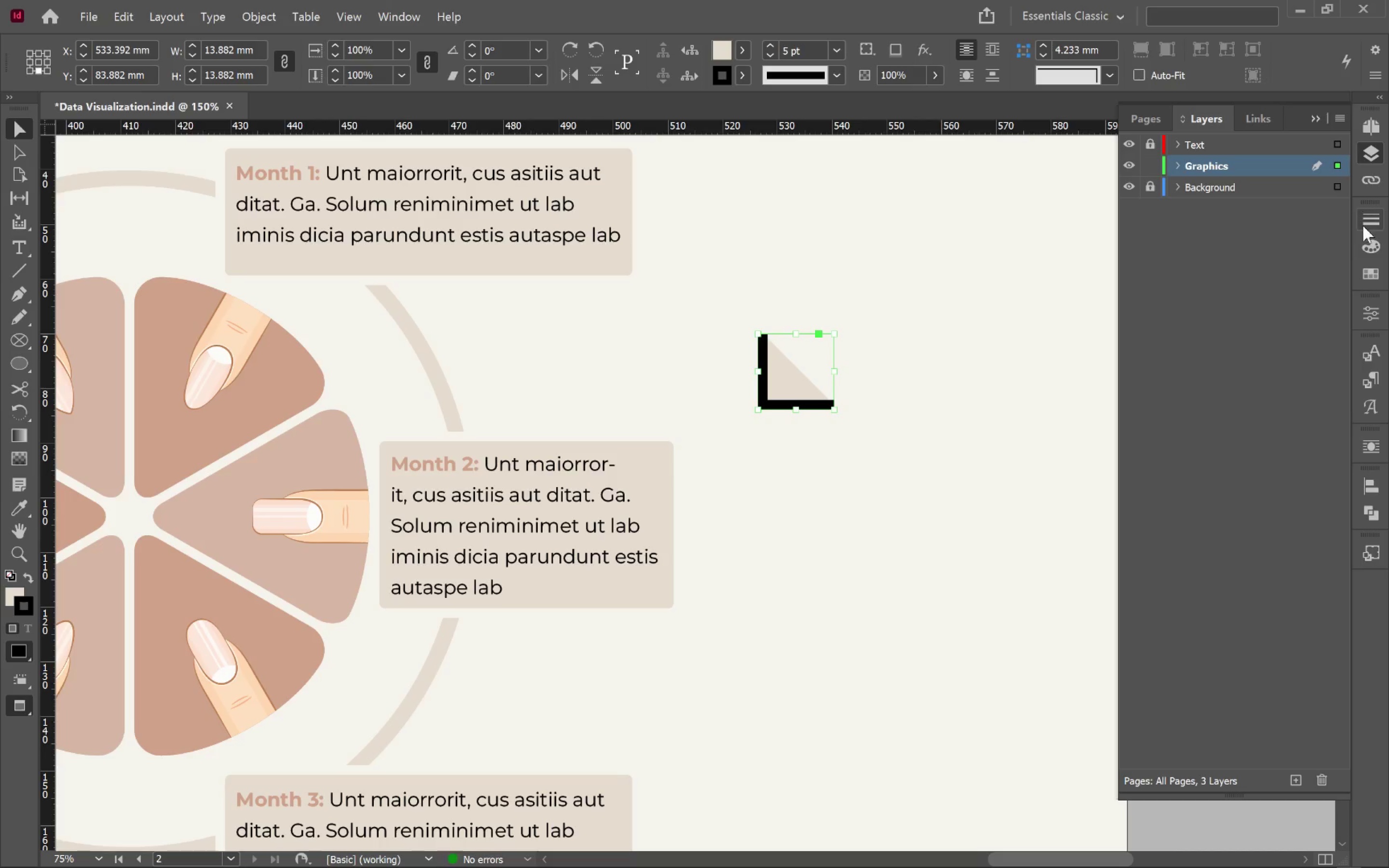 
left_click([1368, 223])
 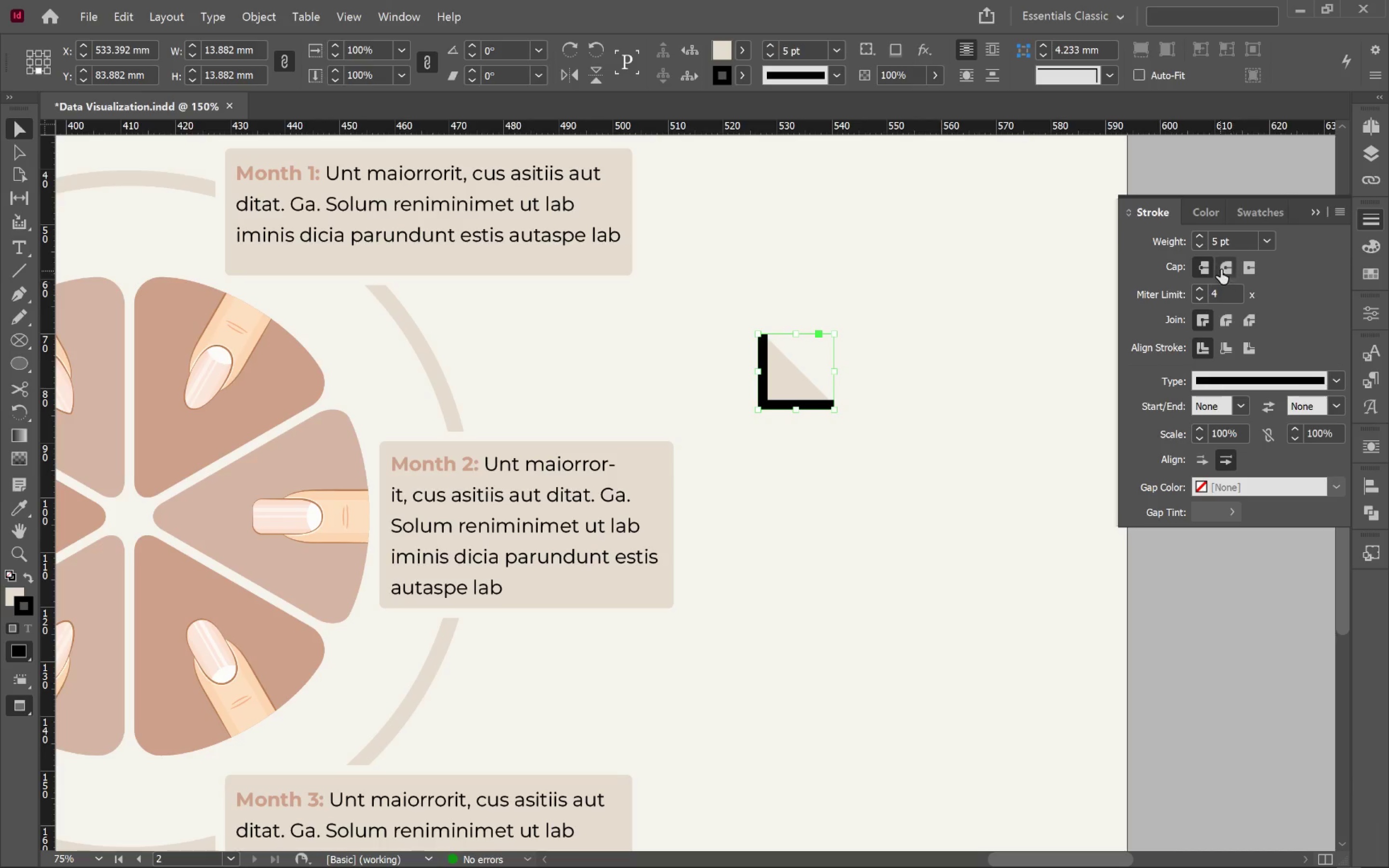 
left_click([1221, 269])
 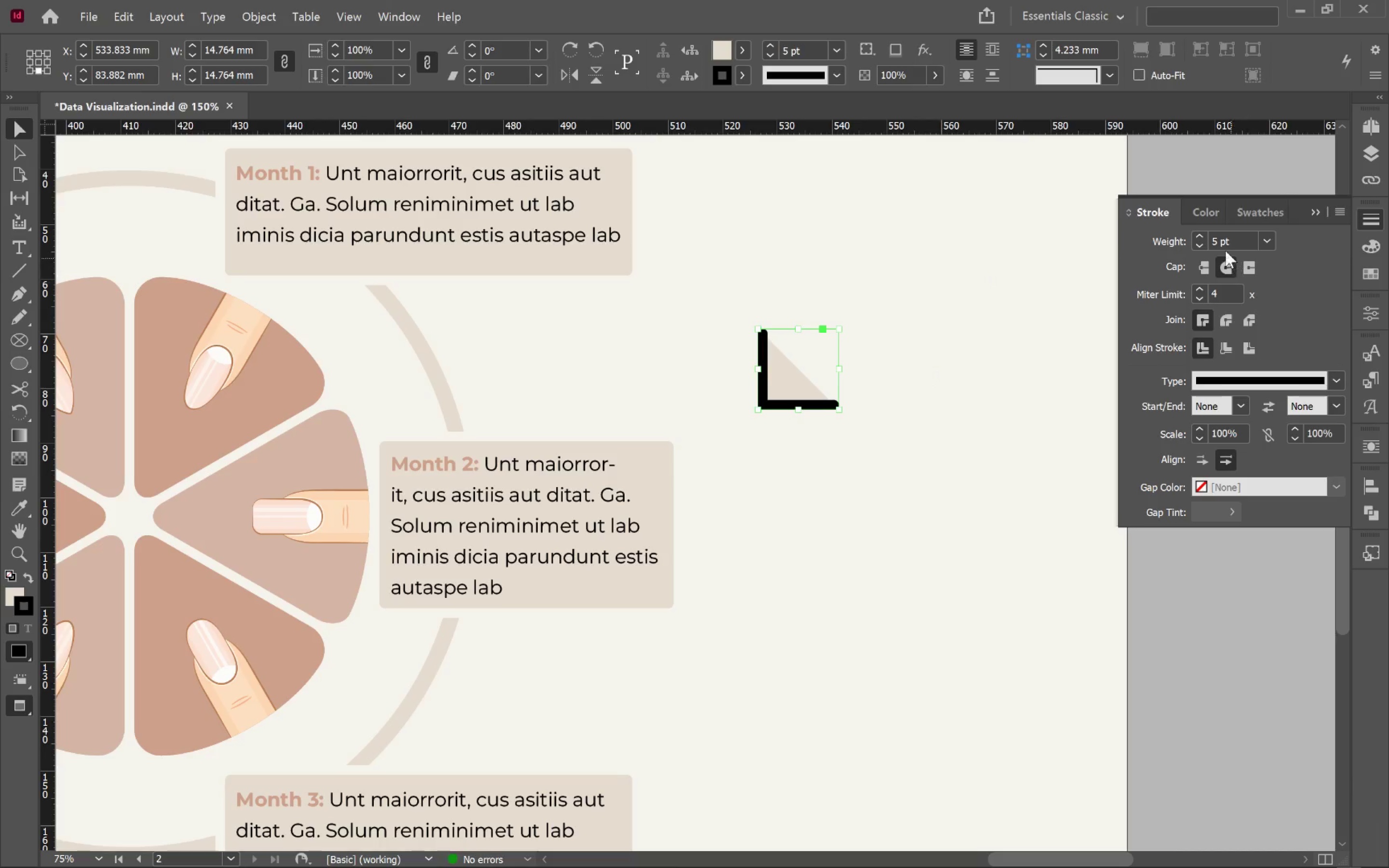 
left_click([1216, 217])
 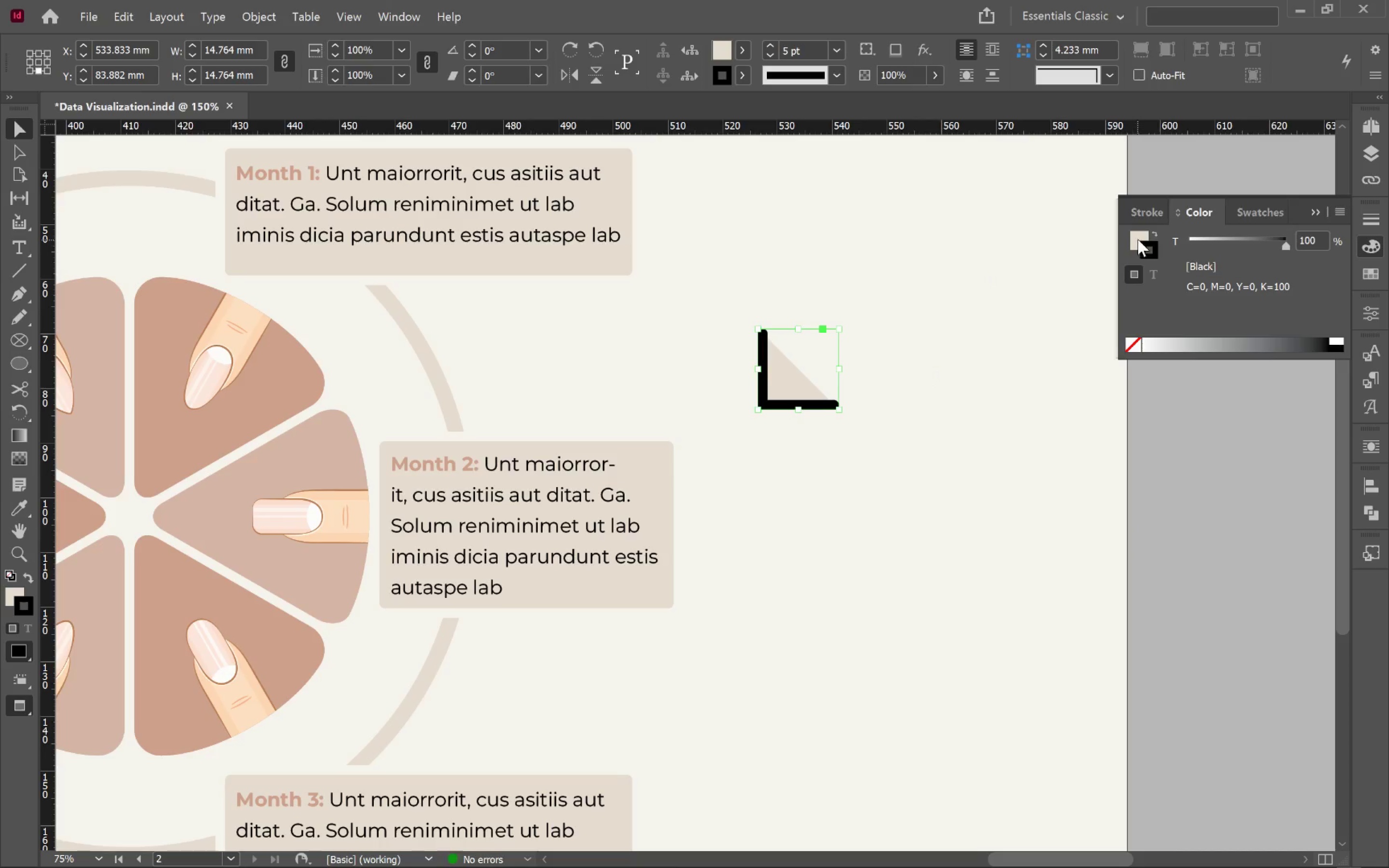 
left_click([1138, 239])
 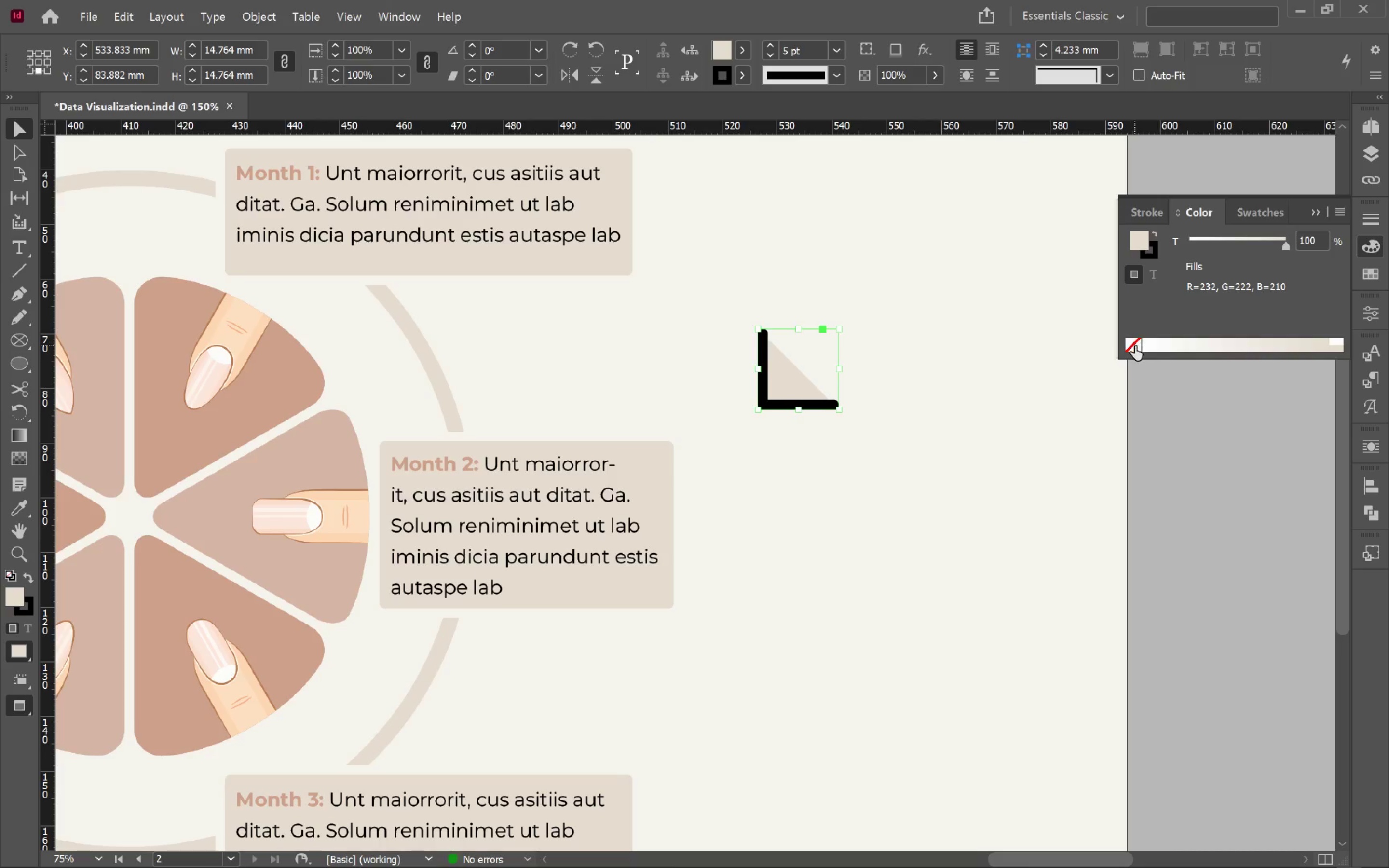 
left_click([1135, 346])
 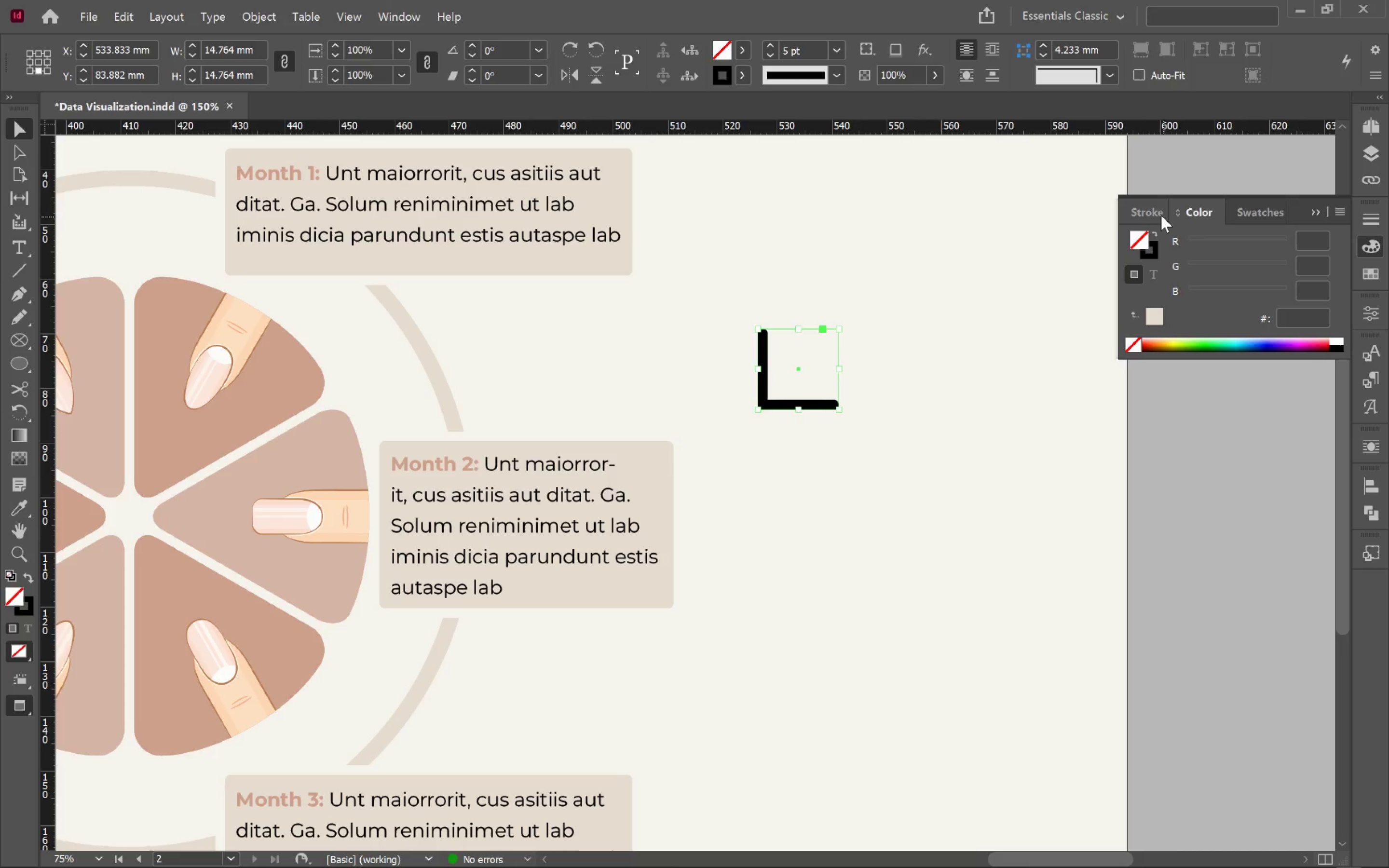 
left_click([1158, 213])
 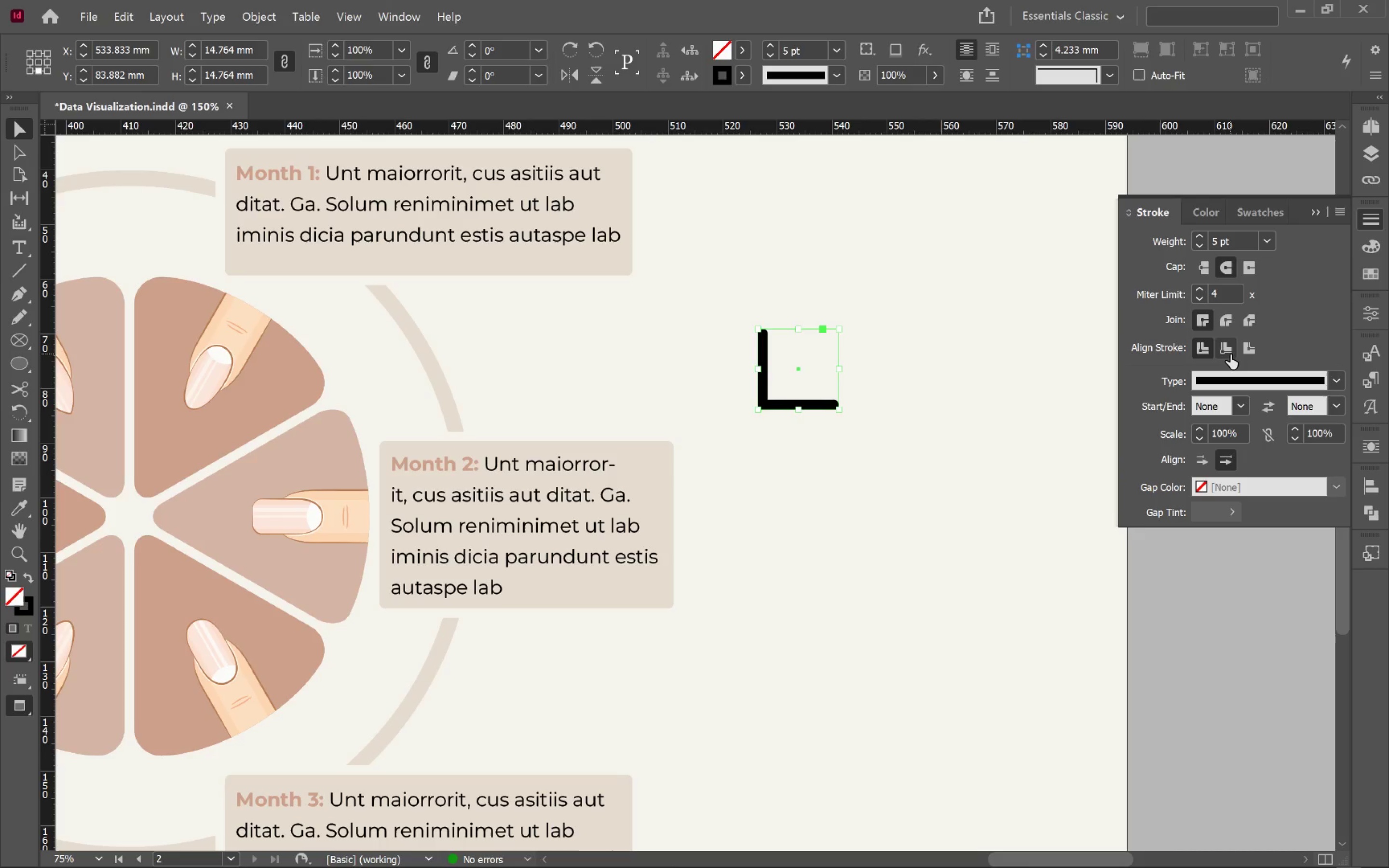 
left_click([1246, 352])
 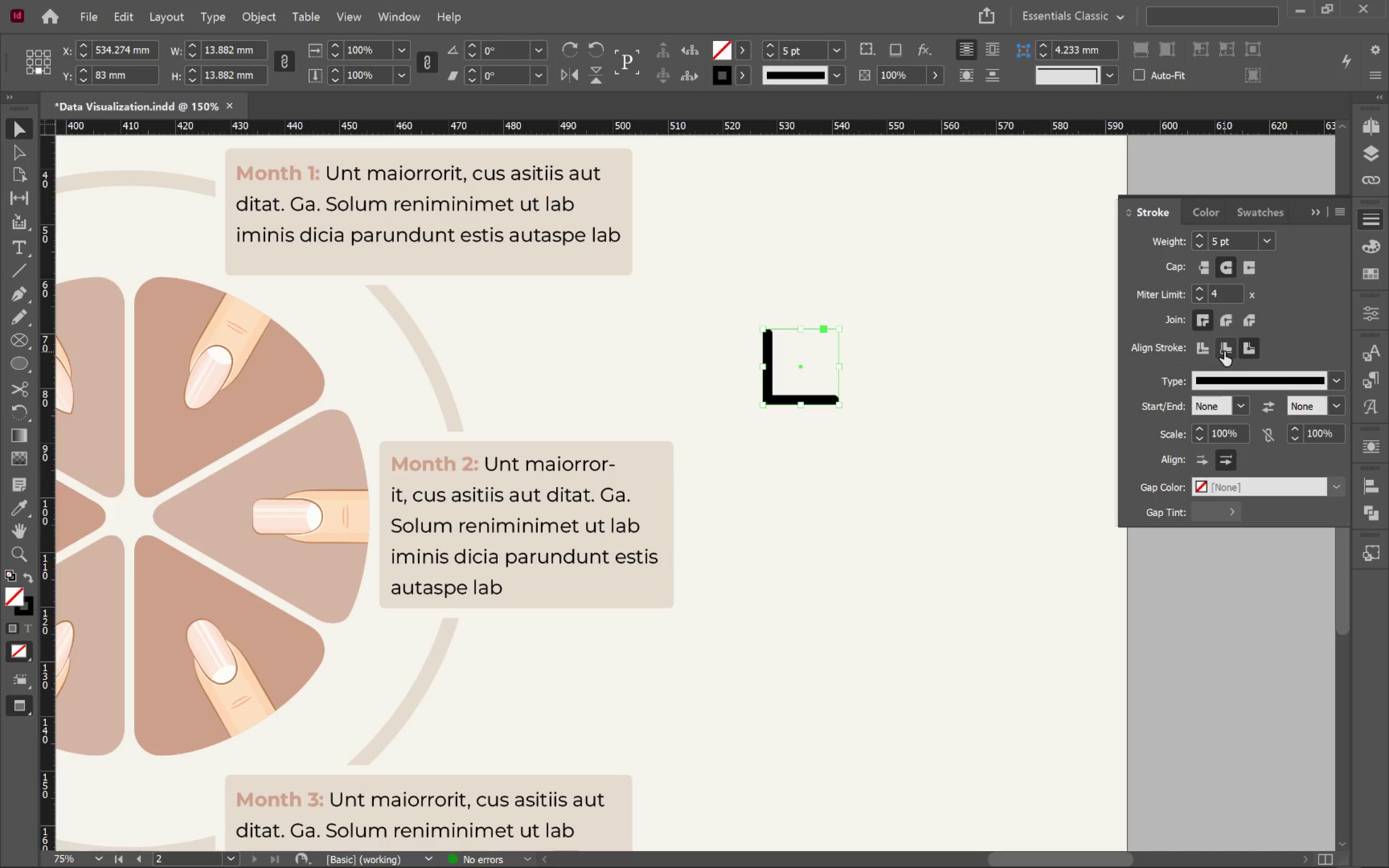 
left_click([1224, 352])
 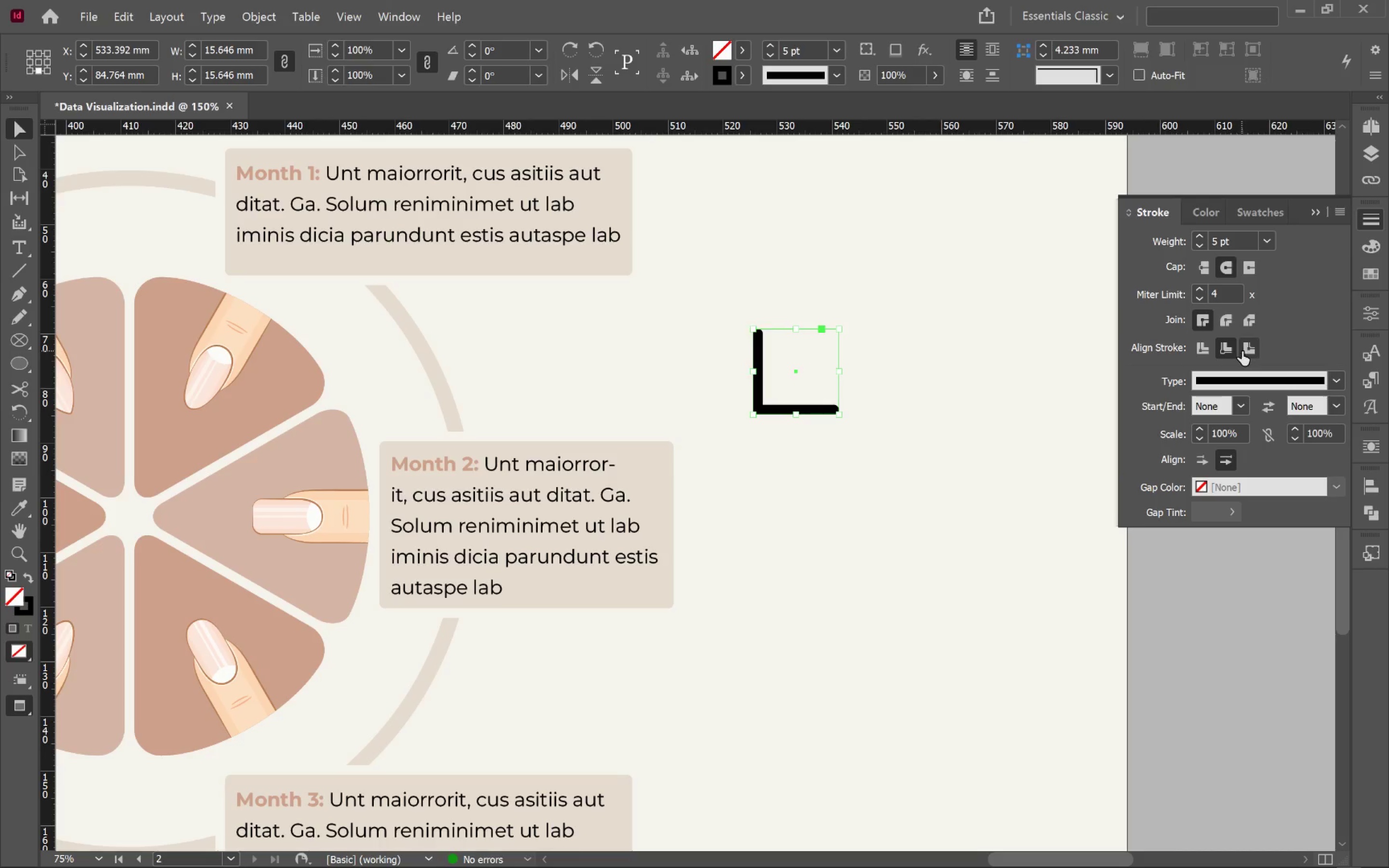 
left_click([1248, 351])
 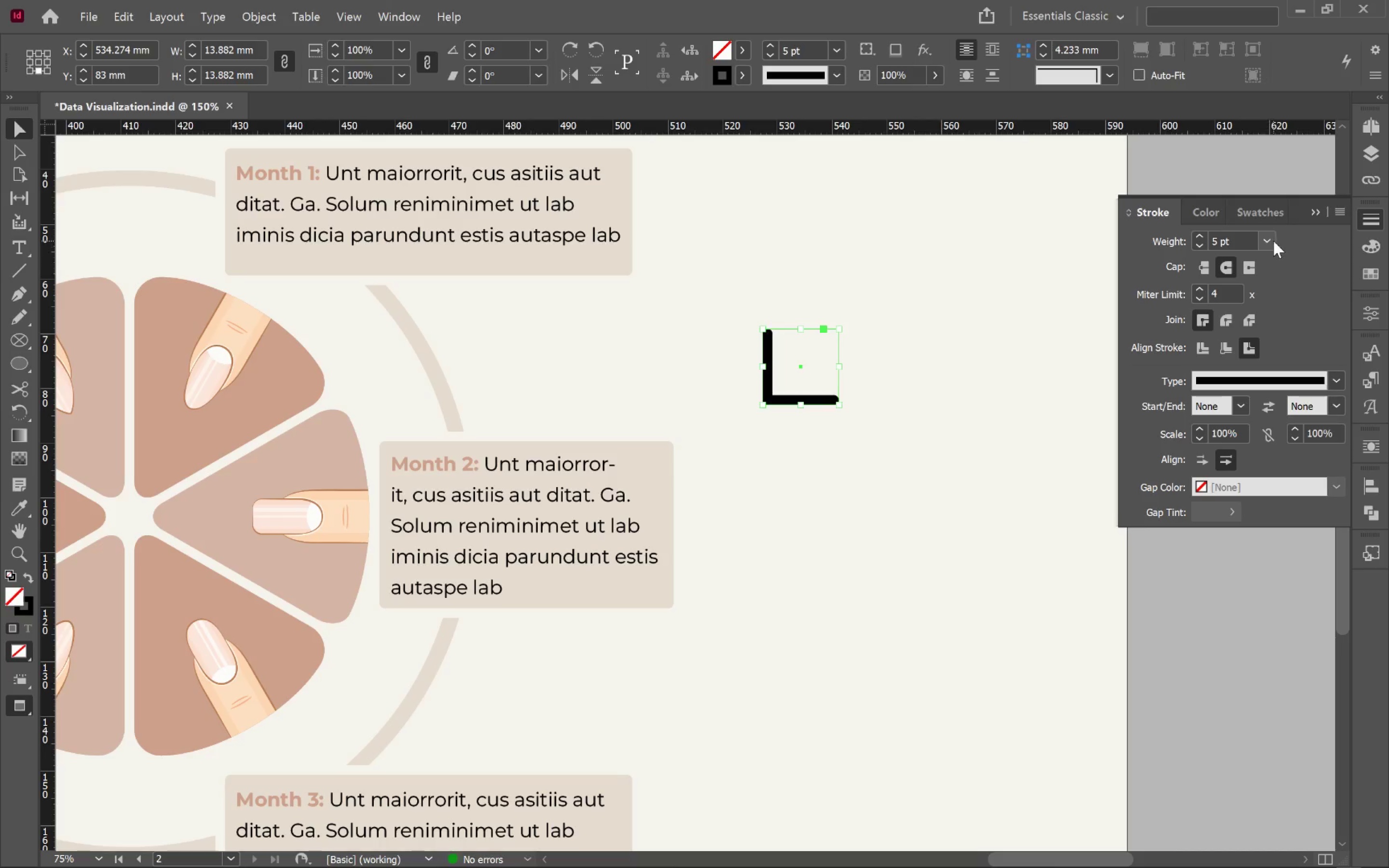 
wait(6.41)
 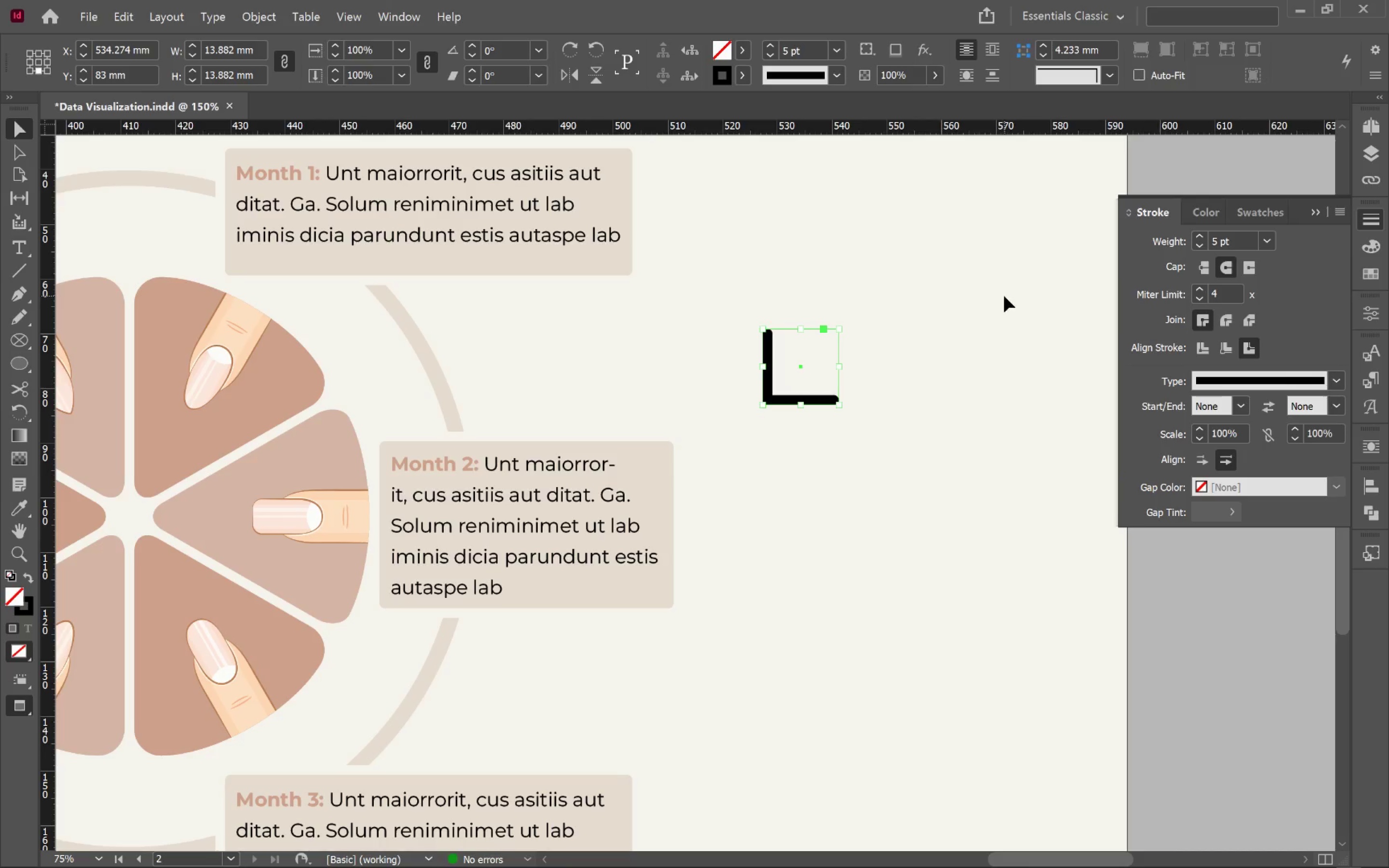 
left_click([748, 82])
 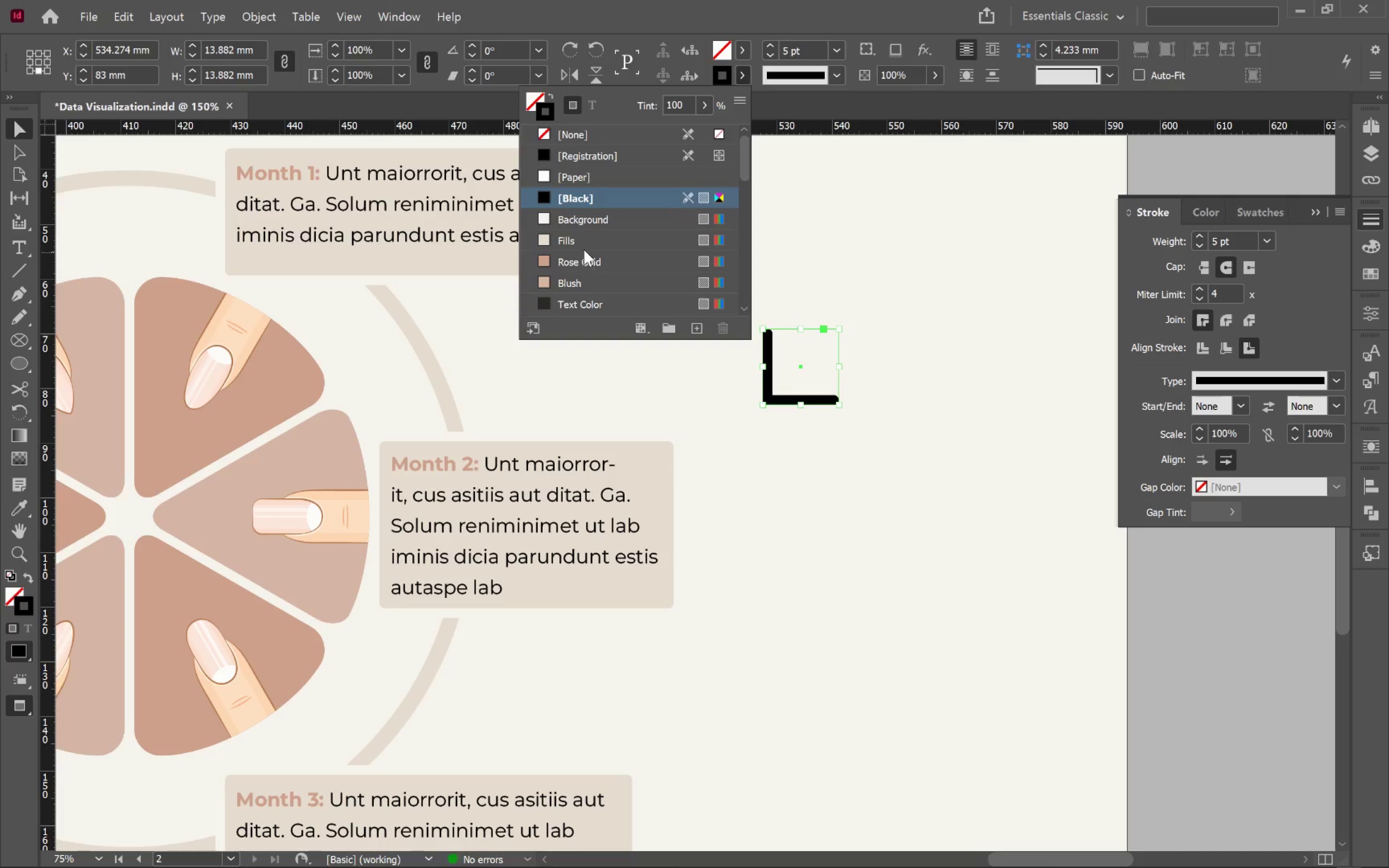 
left_click([576, 243])
 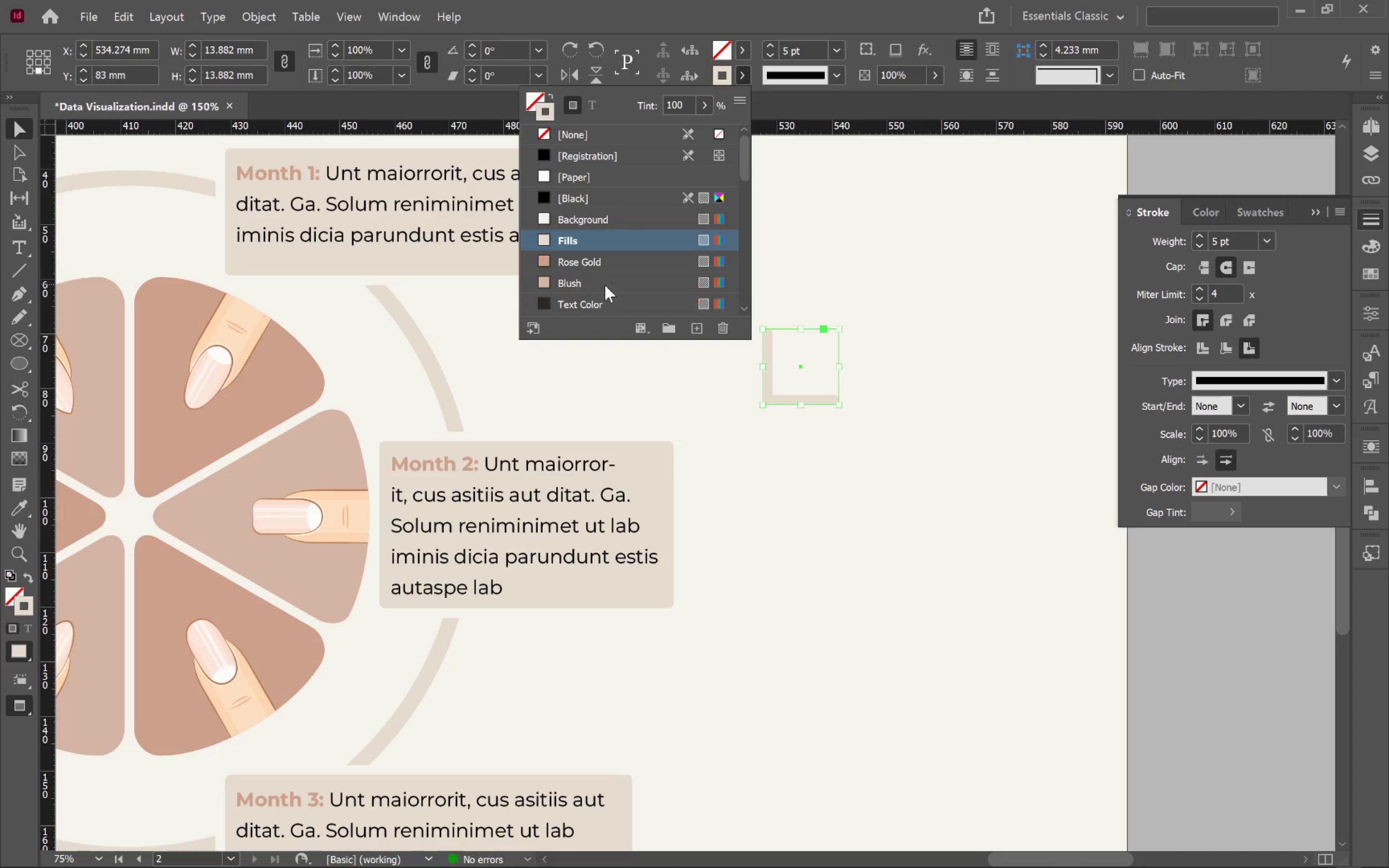 
wait(5.35)
 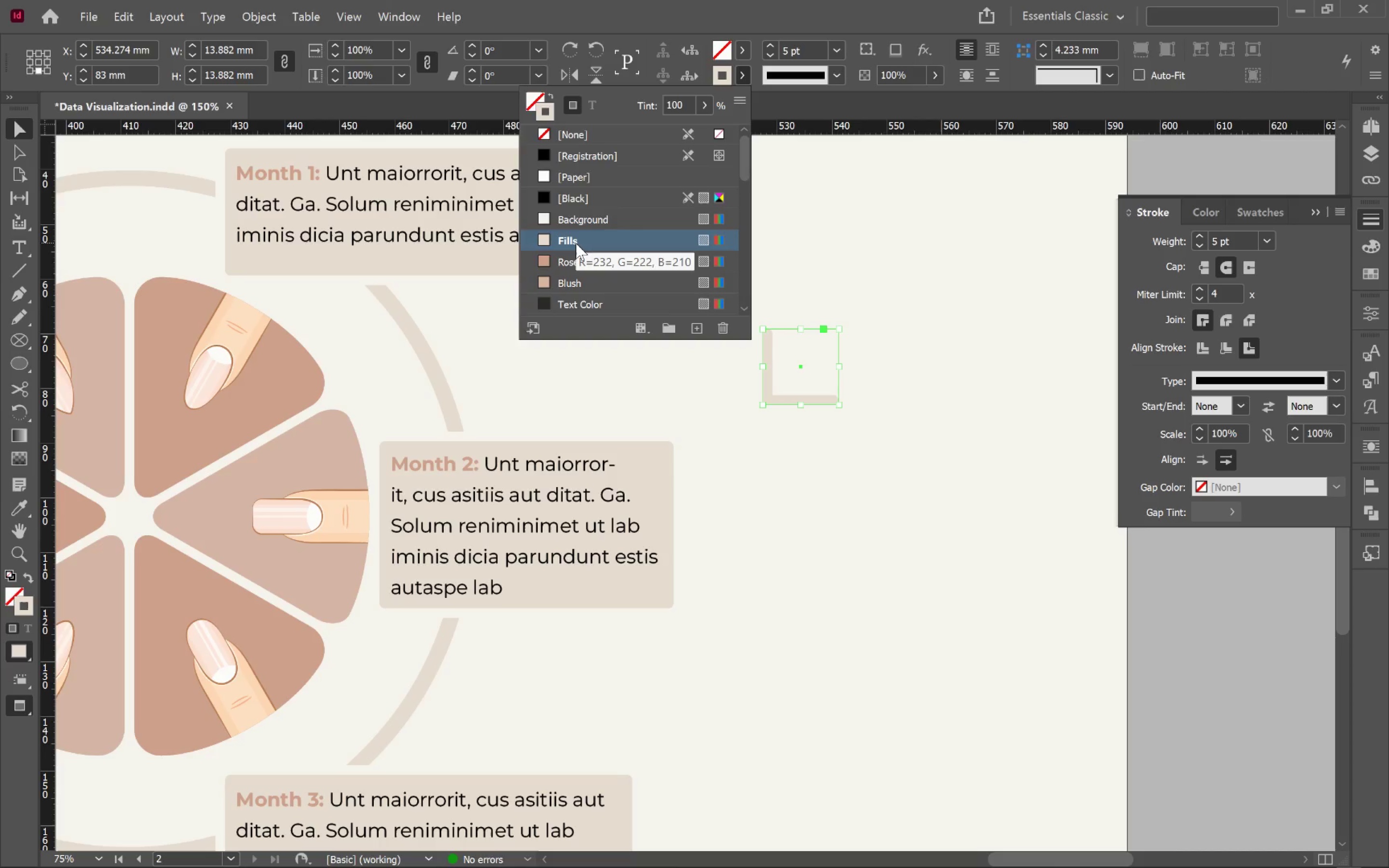 
left_click([909, 387])
 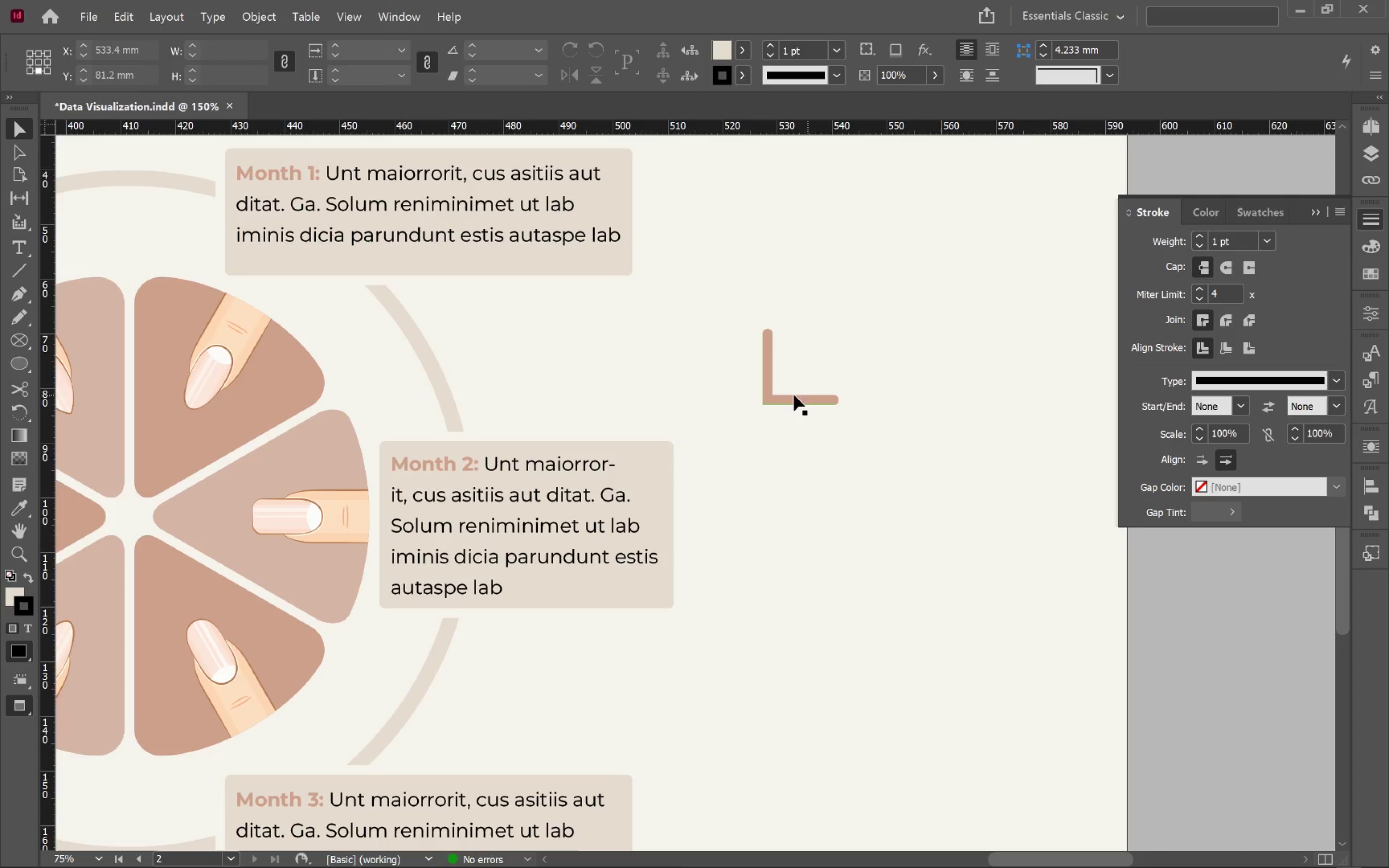 
left_click([792, 394])
 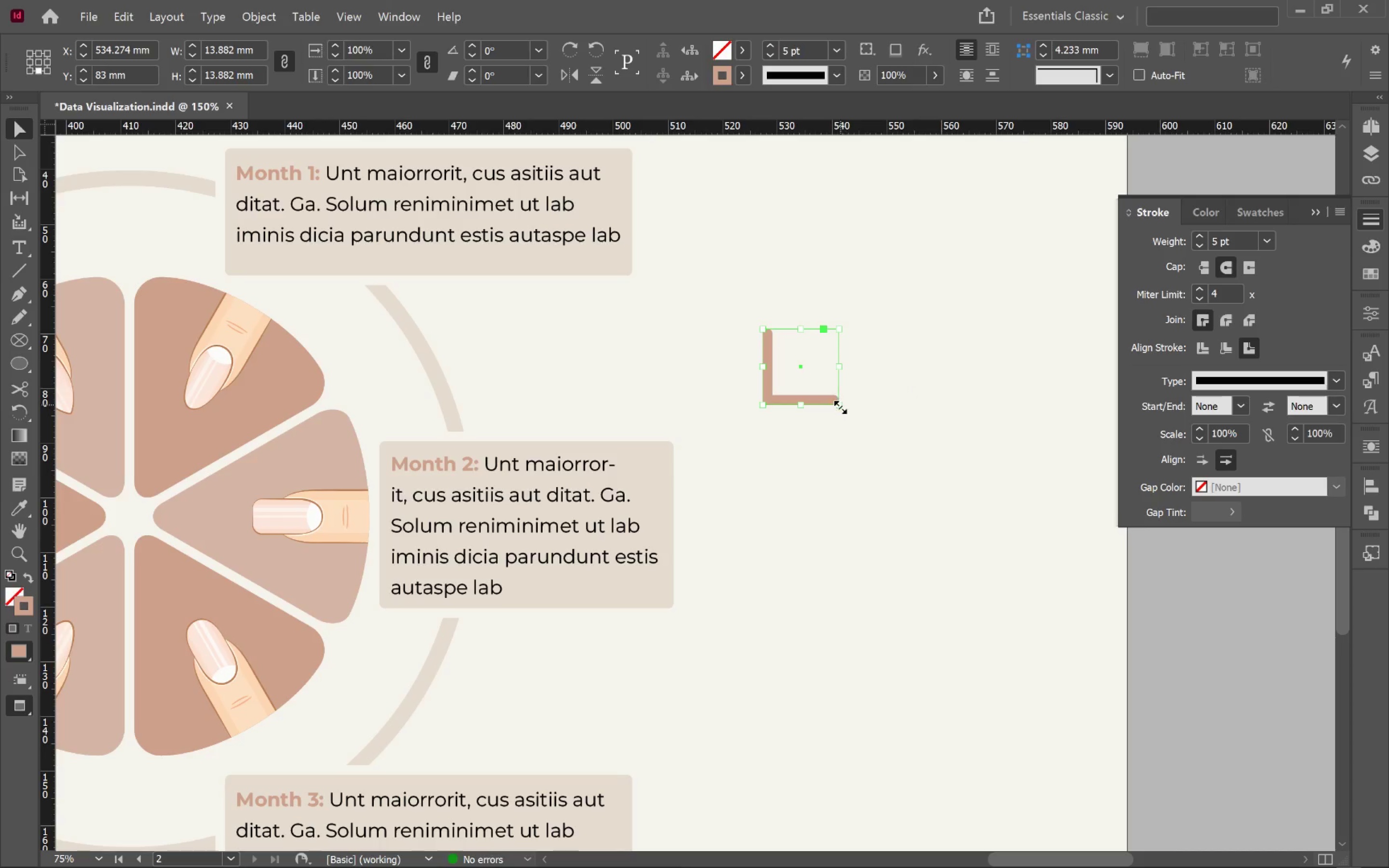 
left_click_drag(start_coordinate=[840, 407], to_coordinate=[828, 398])
 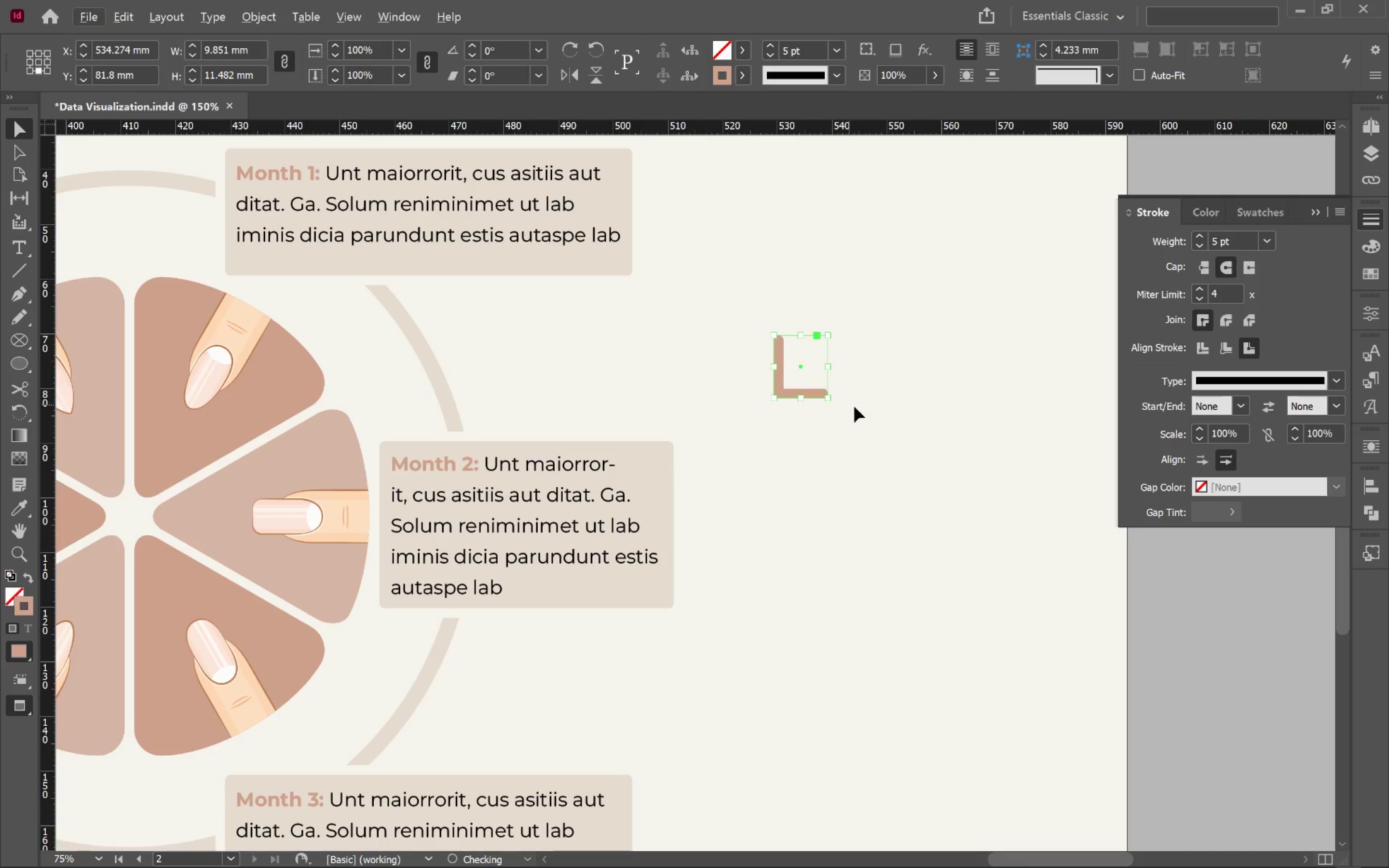 
hold_key(key=AltLeft, duration=1.64)
 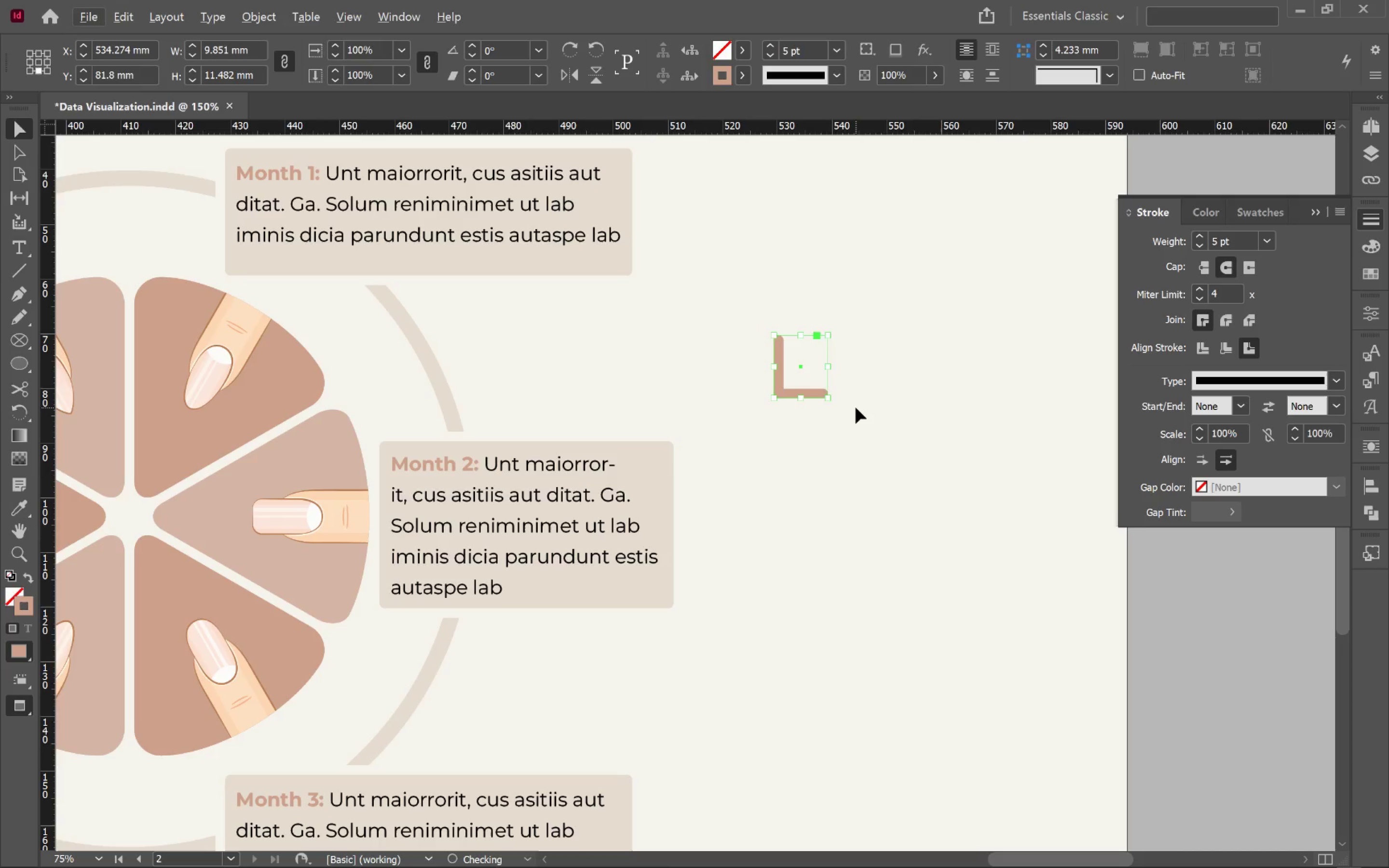 
key(Control+Z)
 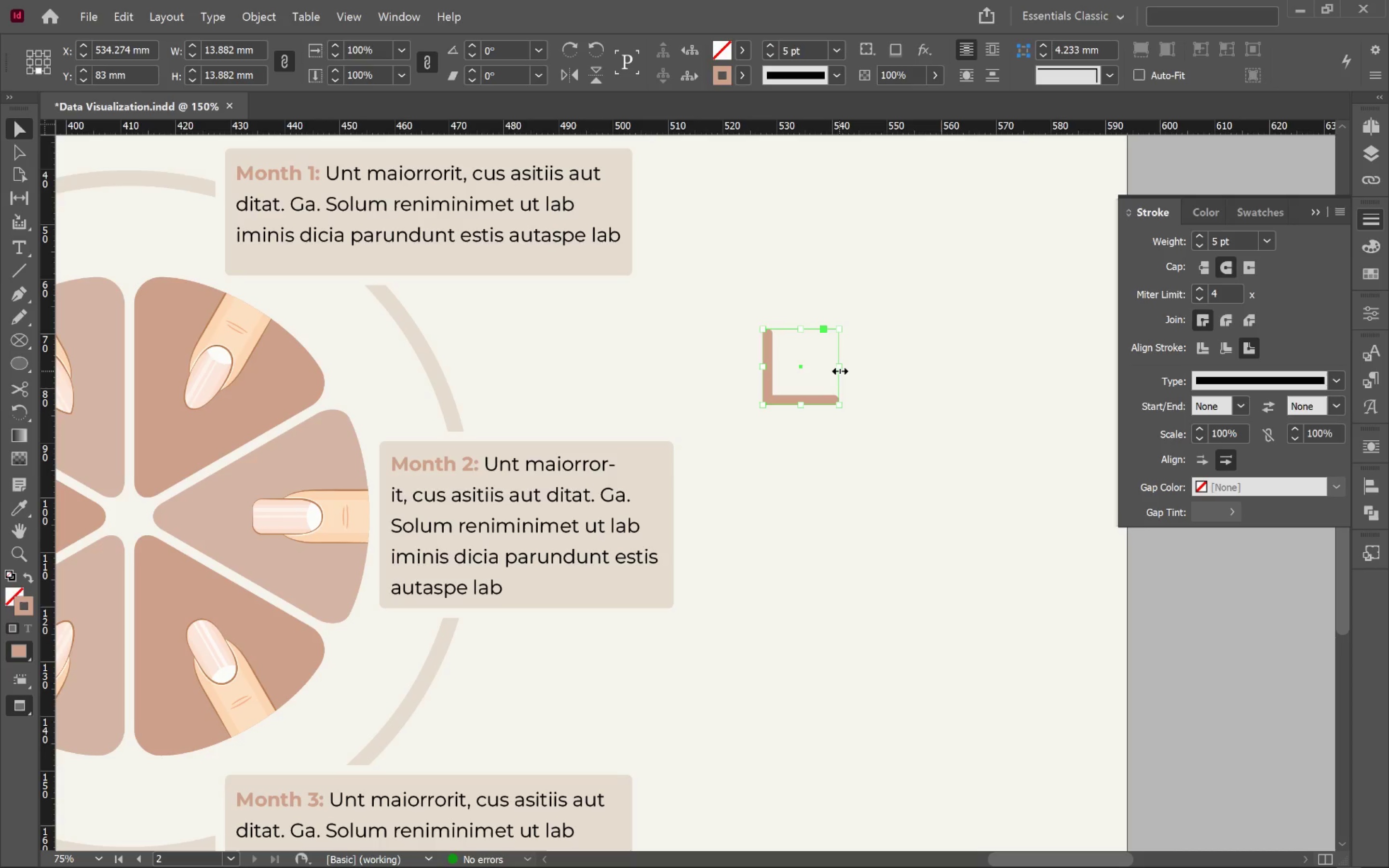 
left_click_drag(start_coordinate=[840, 370], to_coordinate=[818, 373])
 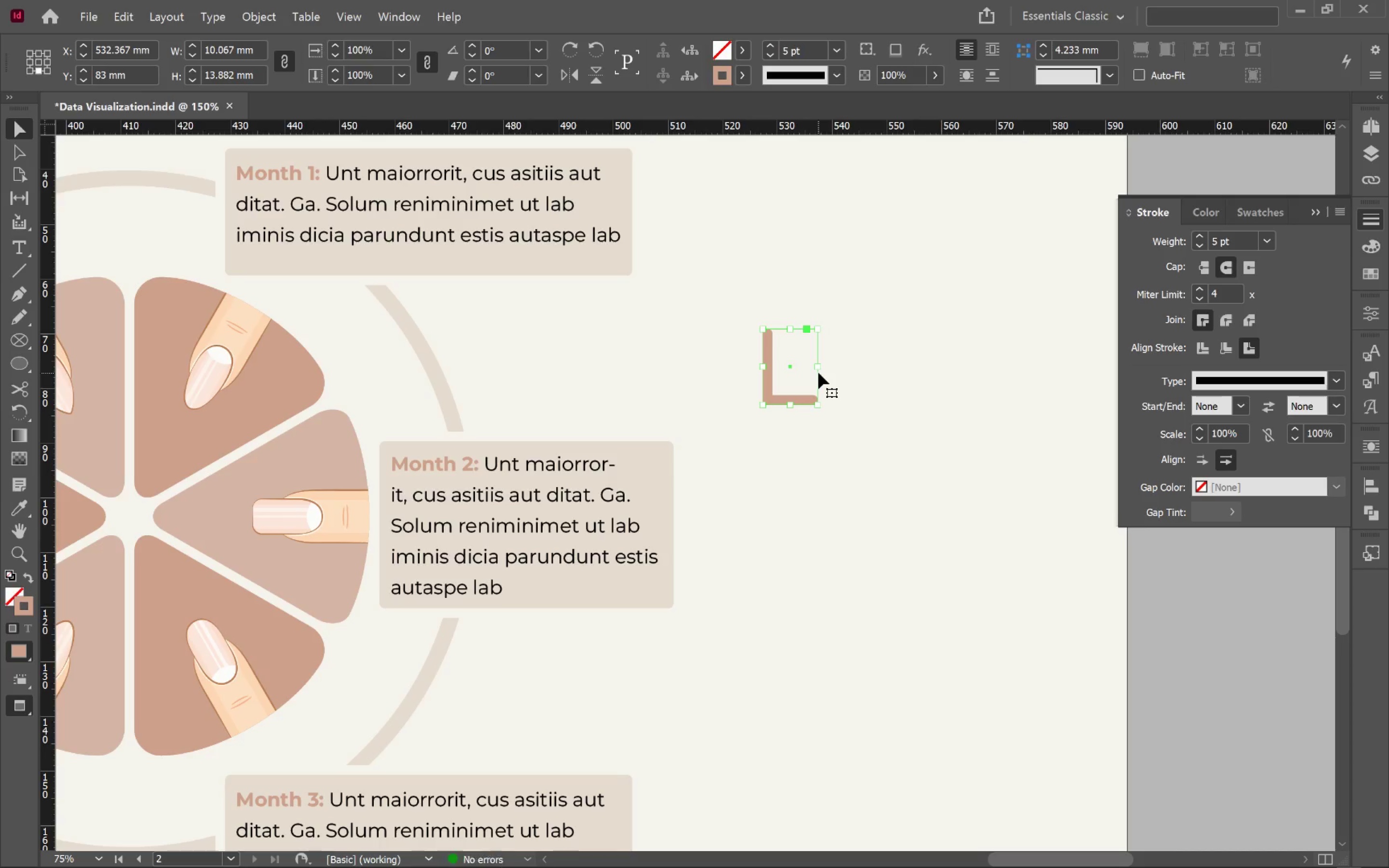 
key(Control+Z)
 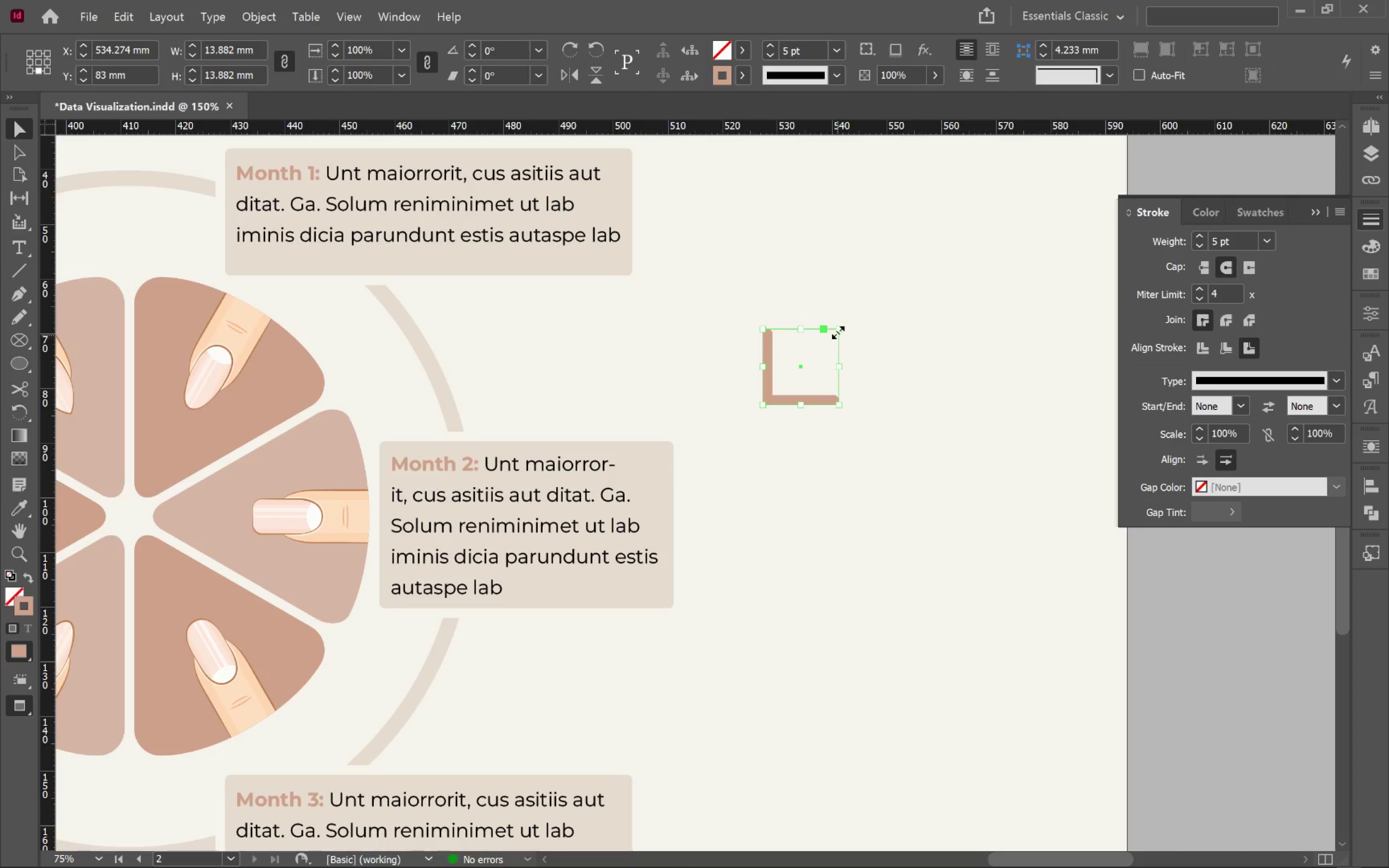 
left_click_drag(start_coordinate=[838, 331], to_coordinate=[816, 357])
 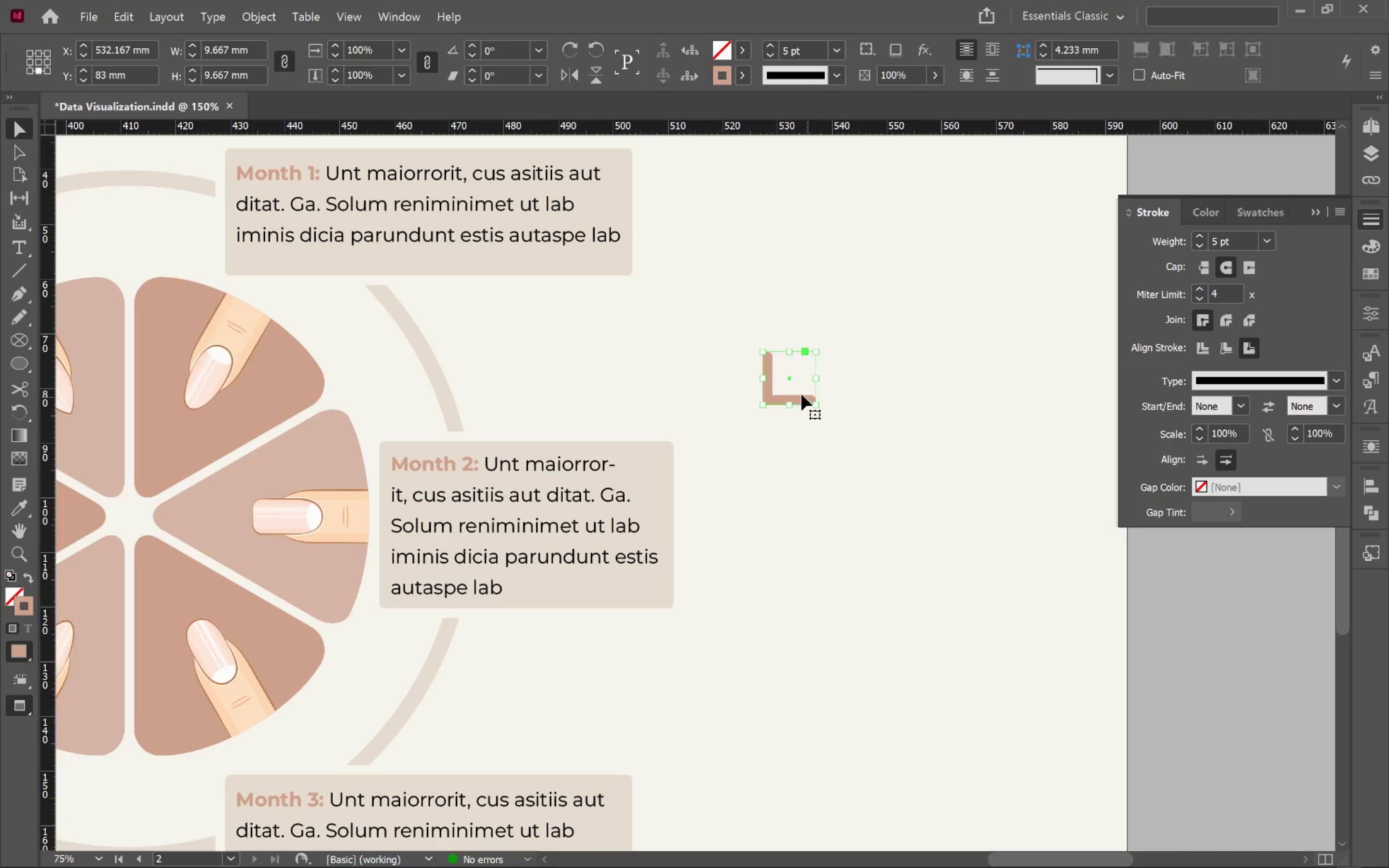 
hold_key(key=ShiftLeft, duration=2.57)
 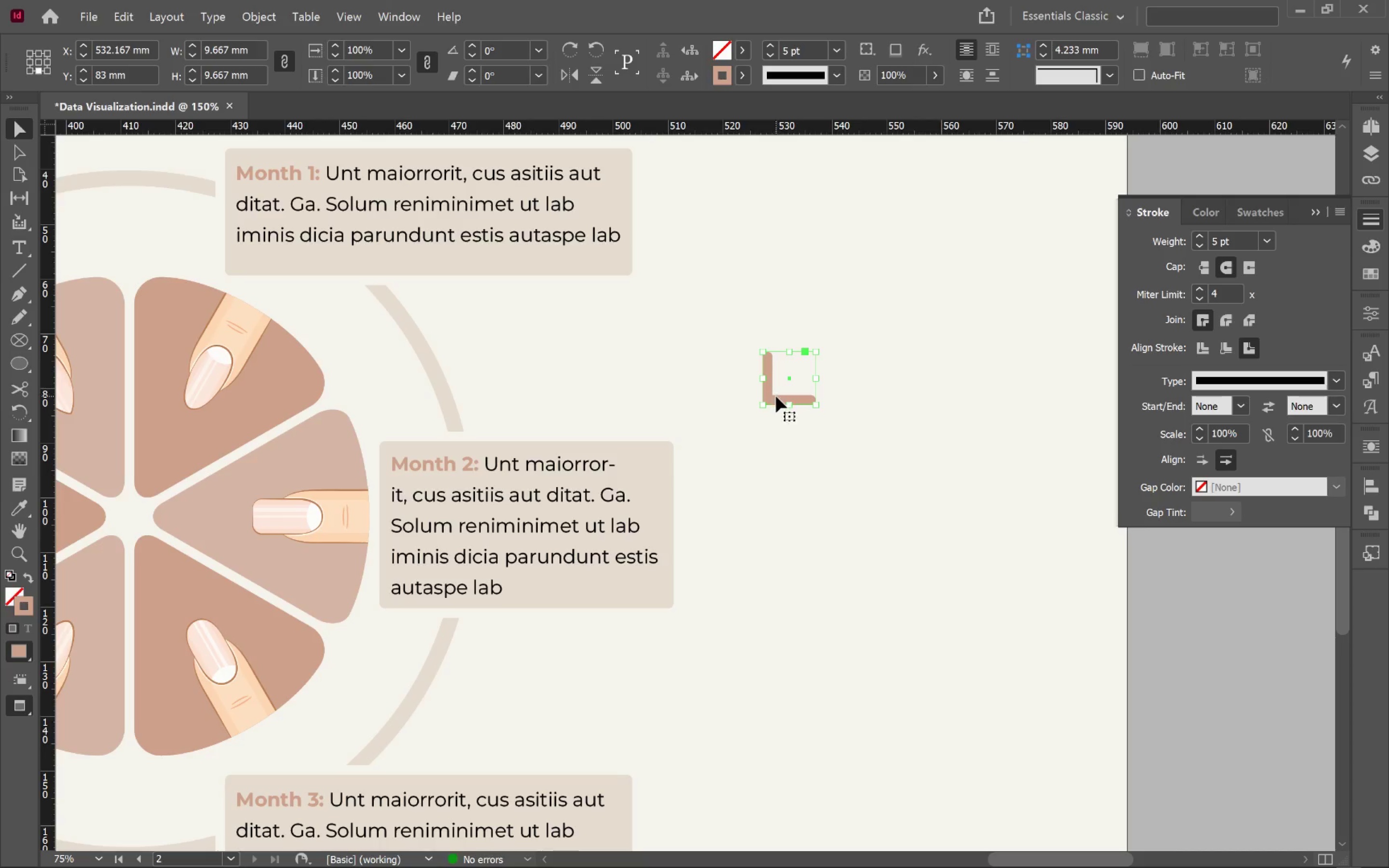 
left_click_drag(start_coordinate=[775, 396], to_coordinate=[436, 374])
 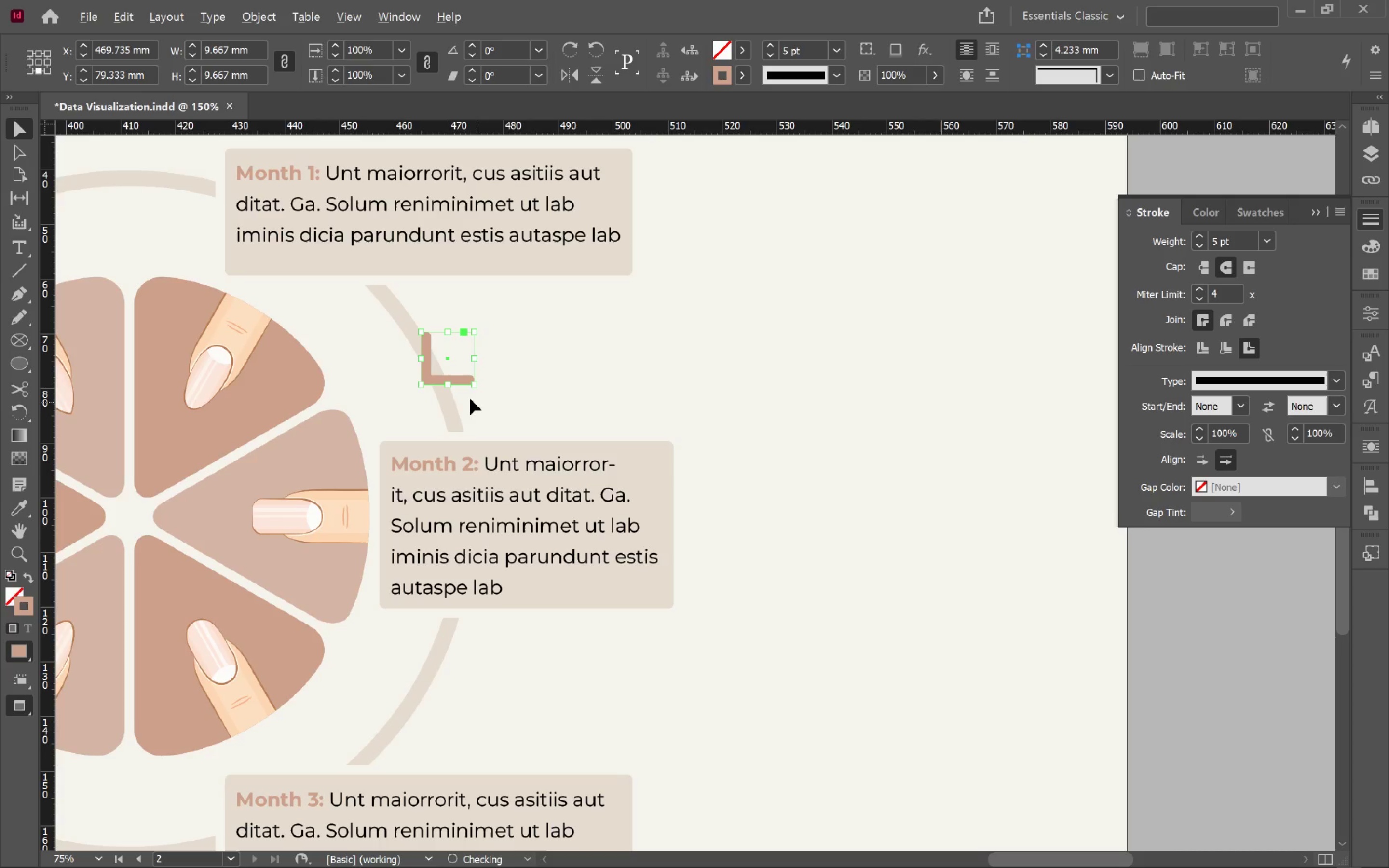 
hold_key(key=AltLeft, duration=0.82)
scroll: coordinate [460, 392], scroll_direction: up, amount: 2.0
 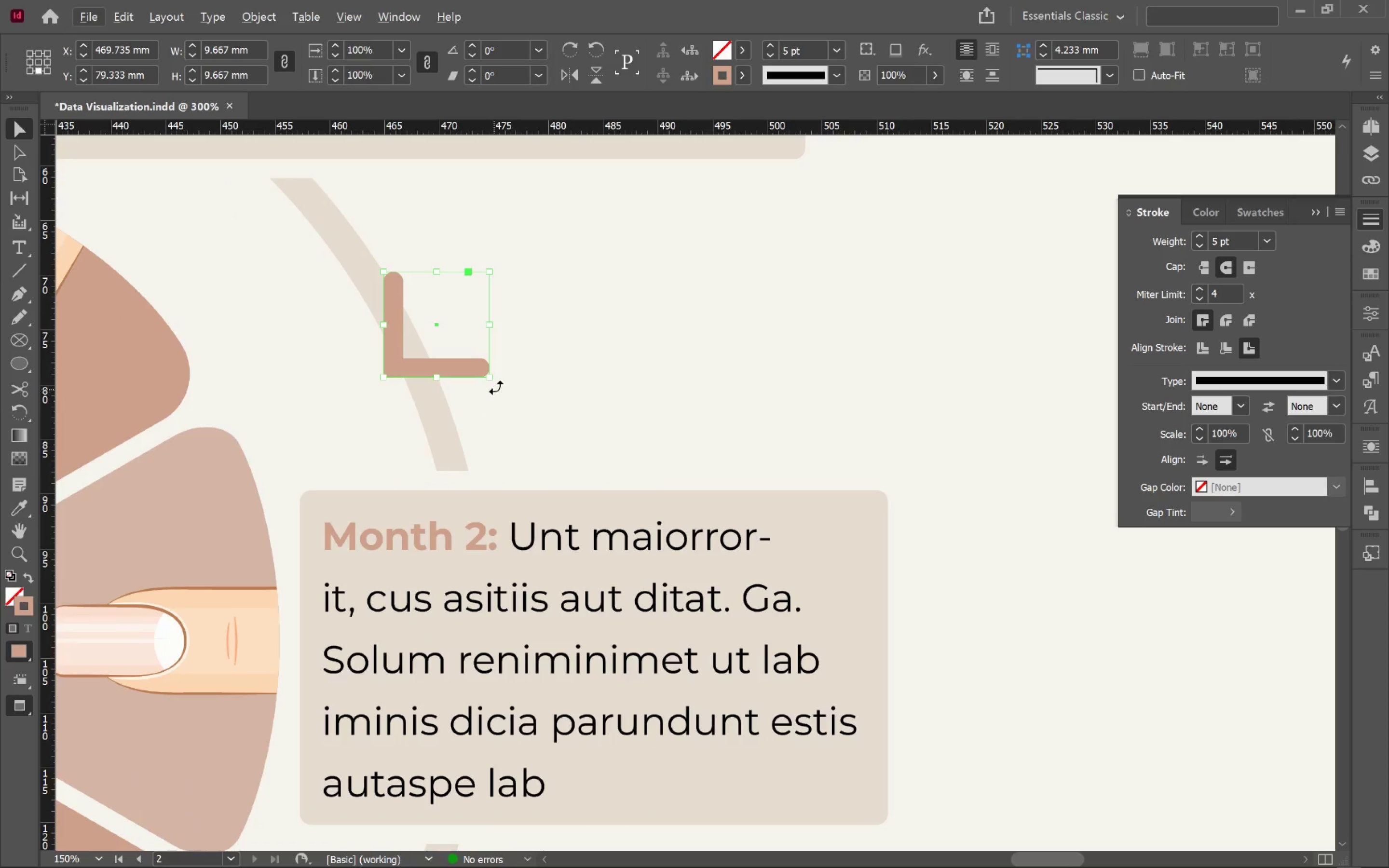 
left_click_drag(start_coordinate=[497, 385], to_coordinate=[528, 248])
 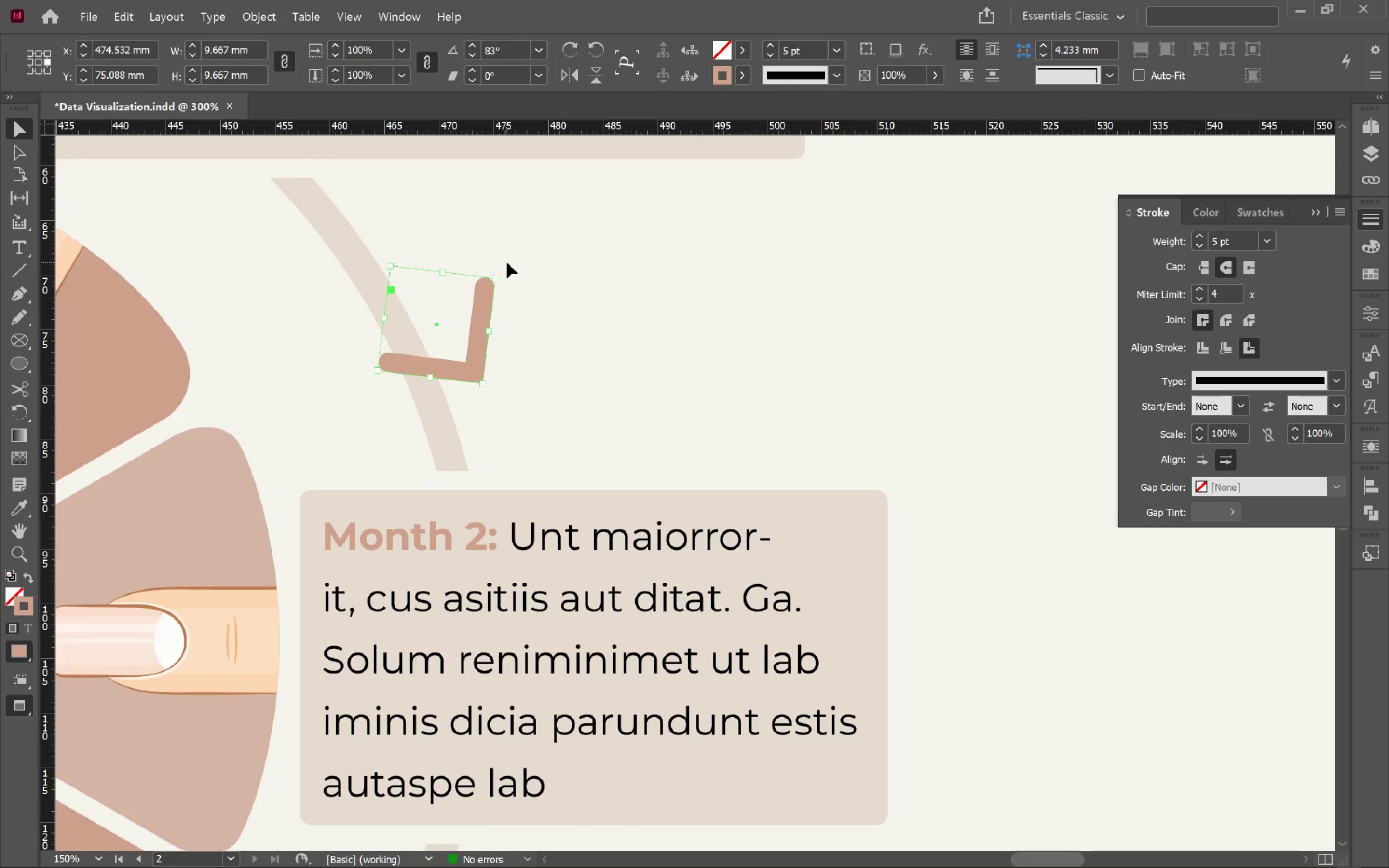 
left_click_drag(start_coordinate=[506, 271], to_coordinate=[526, 305])
 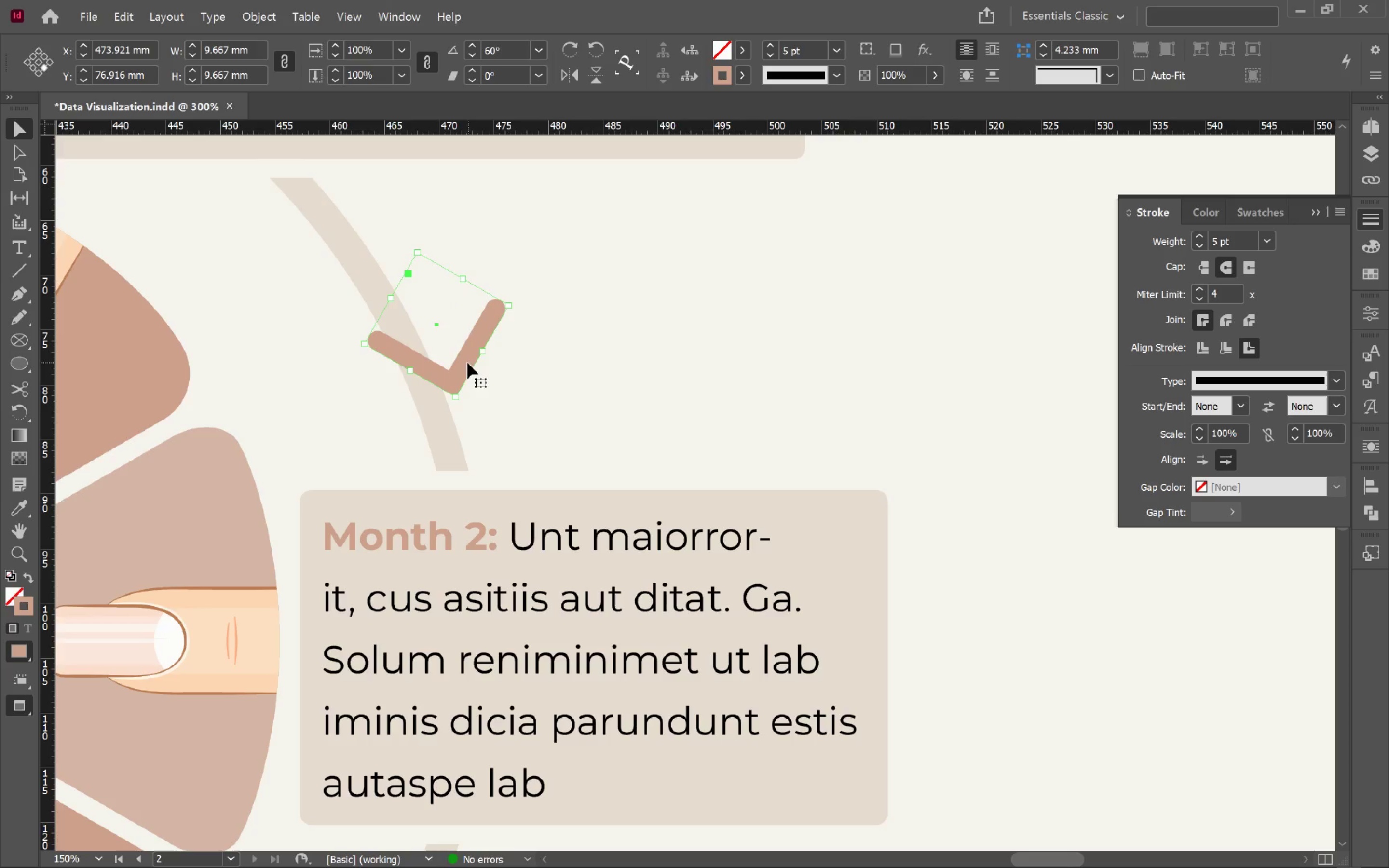 
left_click_drag(start_coordinate=[466, 364], to_coordinate=[445, 384])
 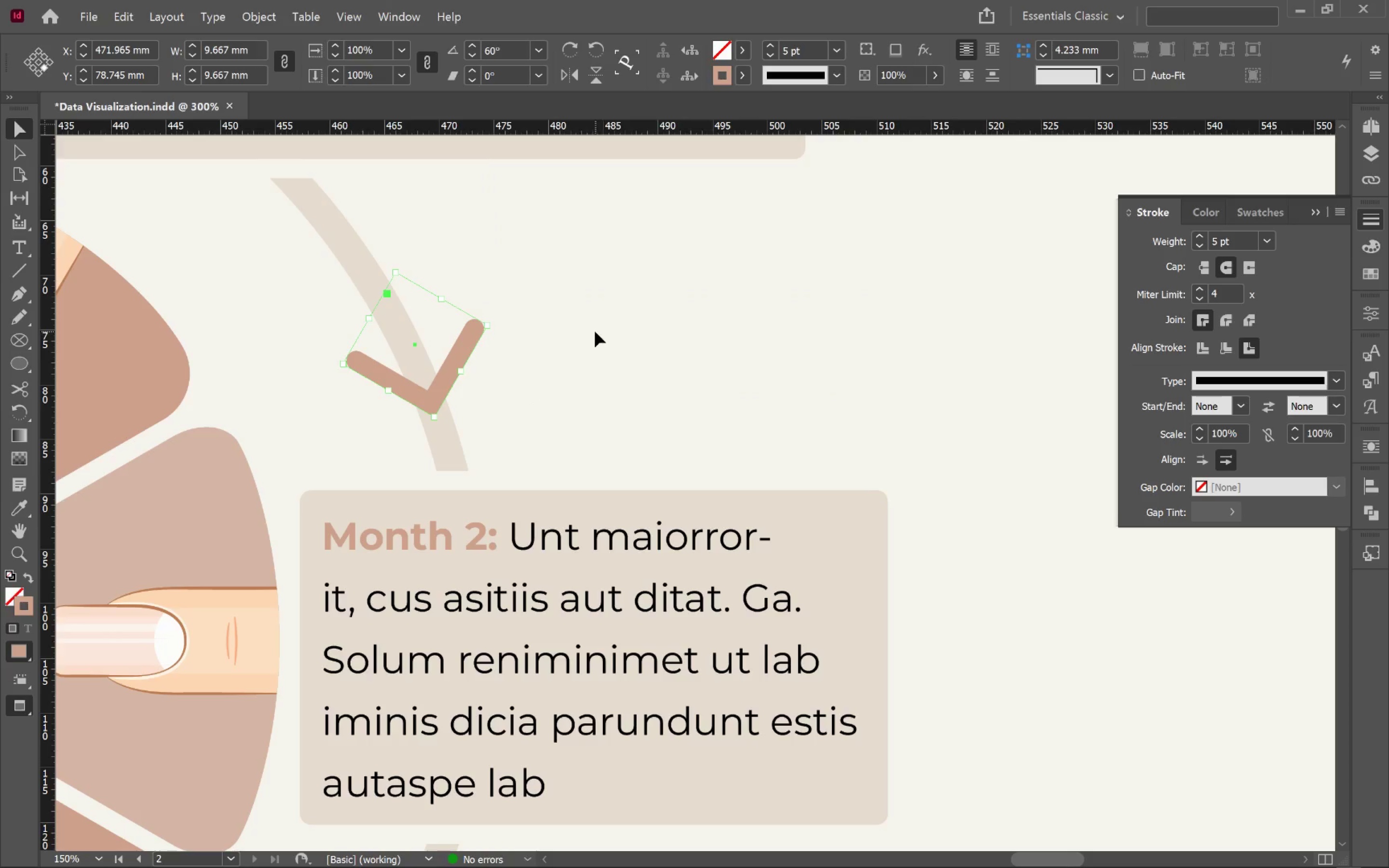 
left_click([594, 331])
 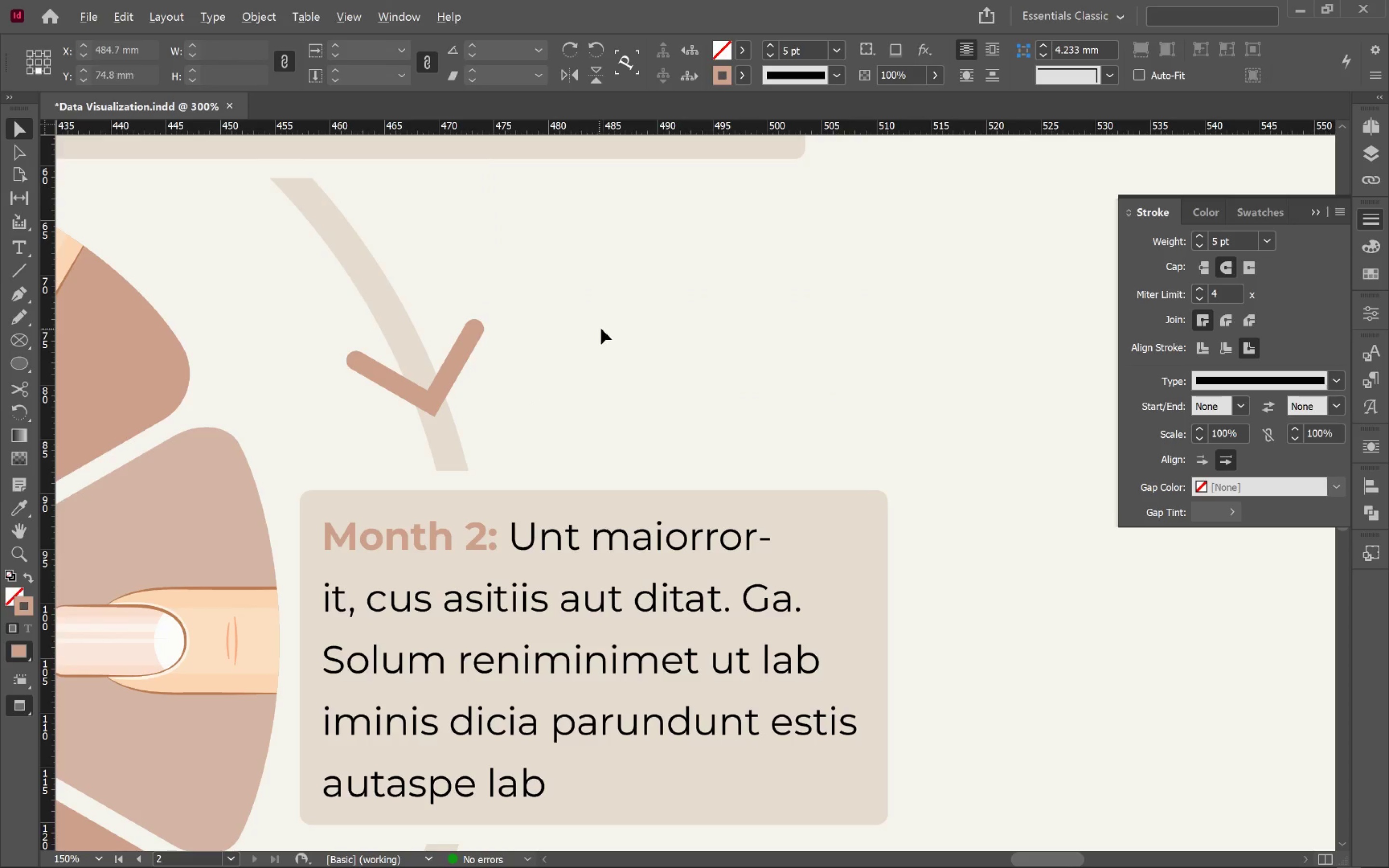 
hold_key(key=AltLeft, duration=1.37)
scroll: coordinate [611, 329], scroll_direction: down, amount: 4.0
 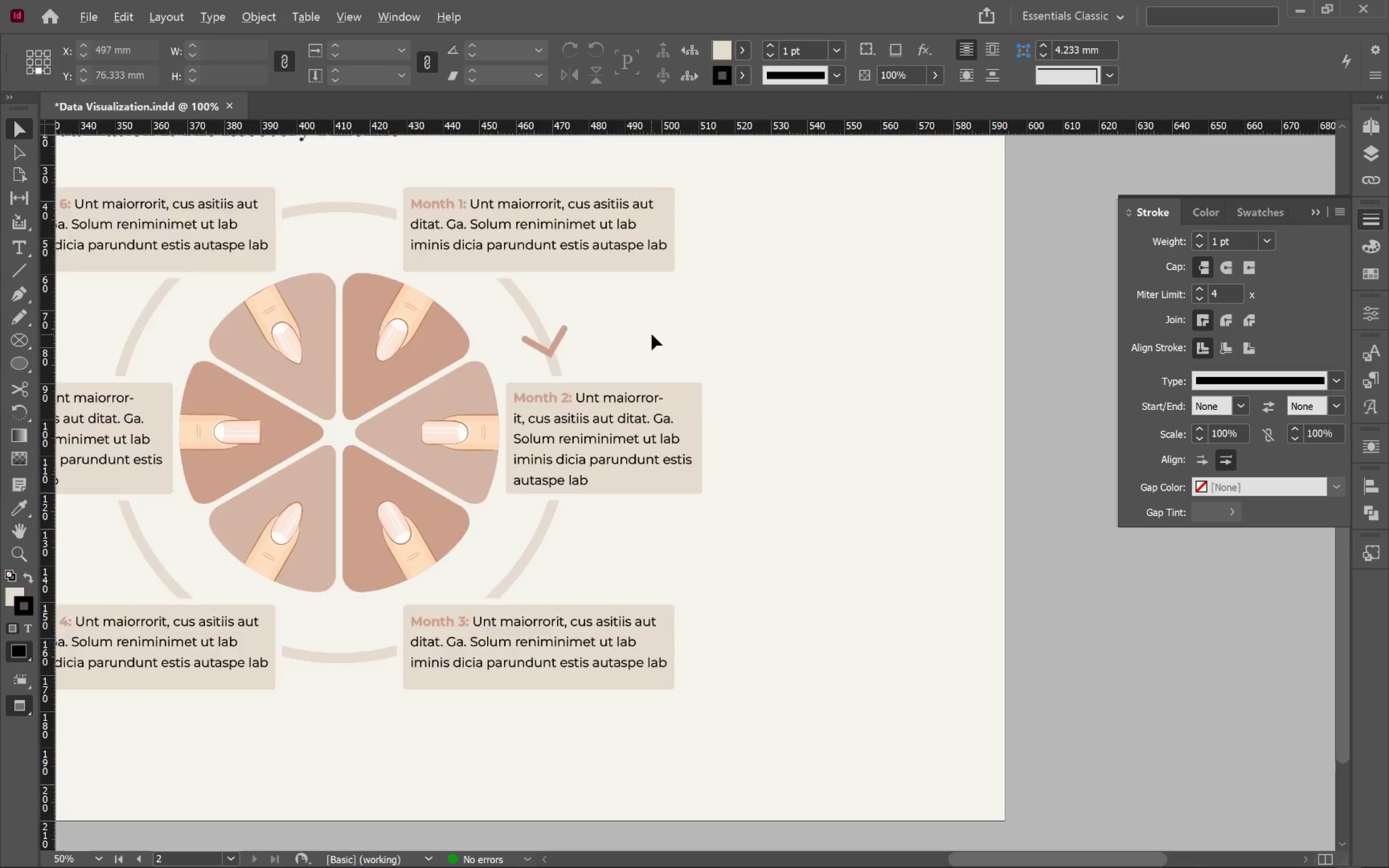 
hold_key(key=Space, duration=0.76)
 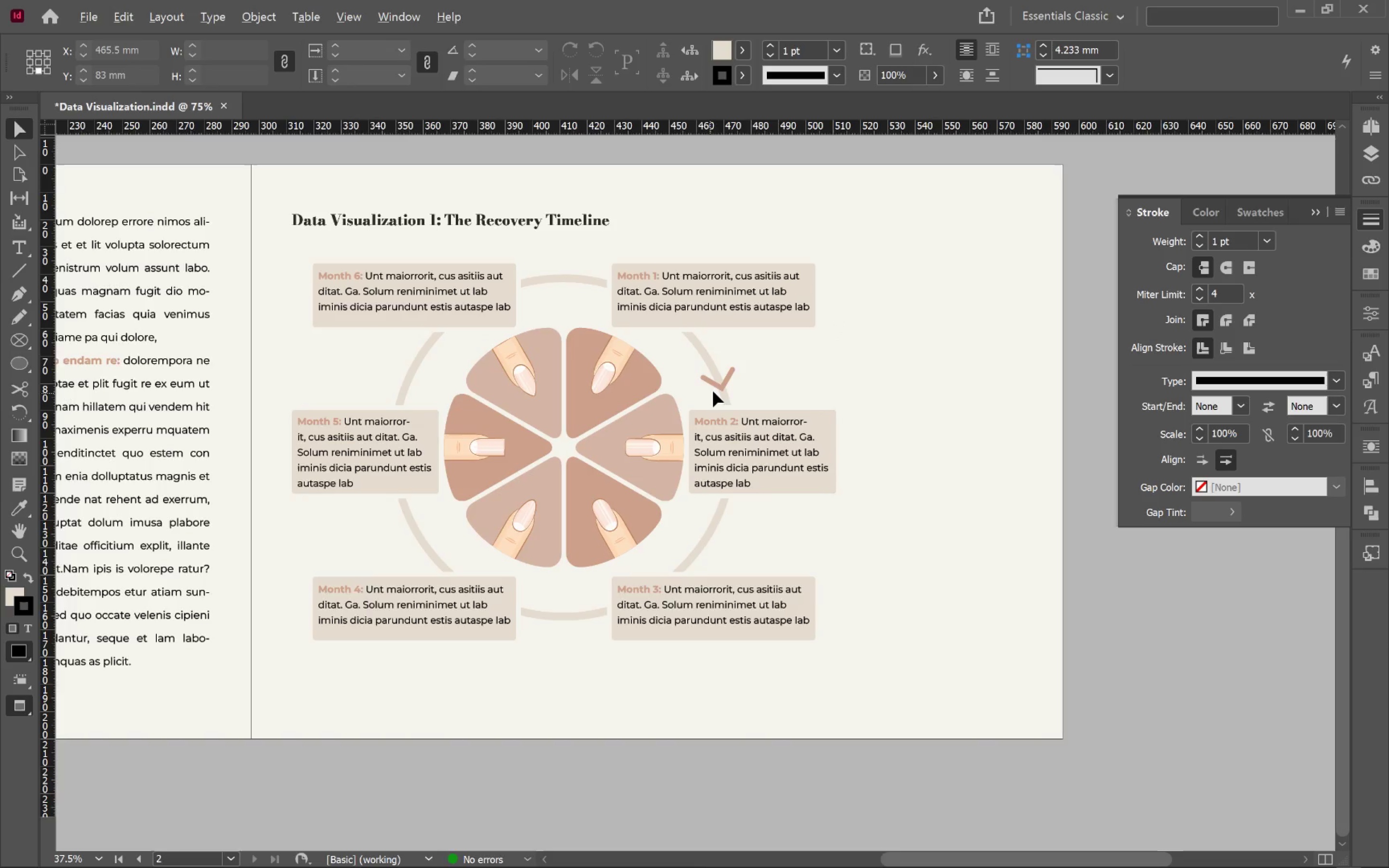 
scroll: coordinate [652, 334], scroll_direction: down, amount: 1.0
 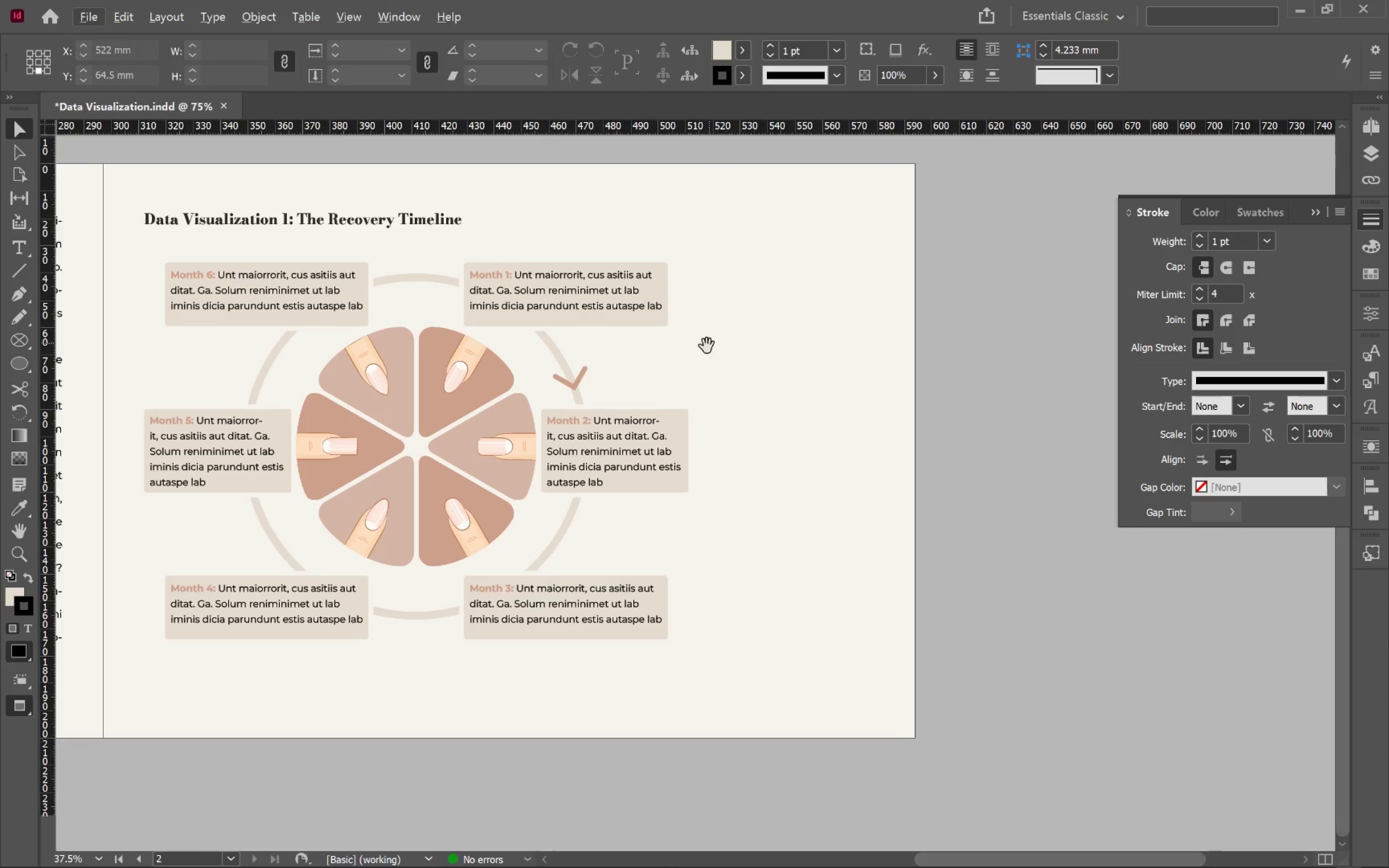 
left_click_drag(start_coordinate=[708, 346], to_coordinate=[856, 307])
 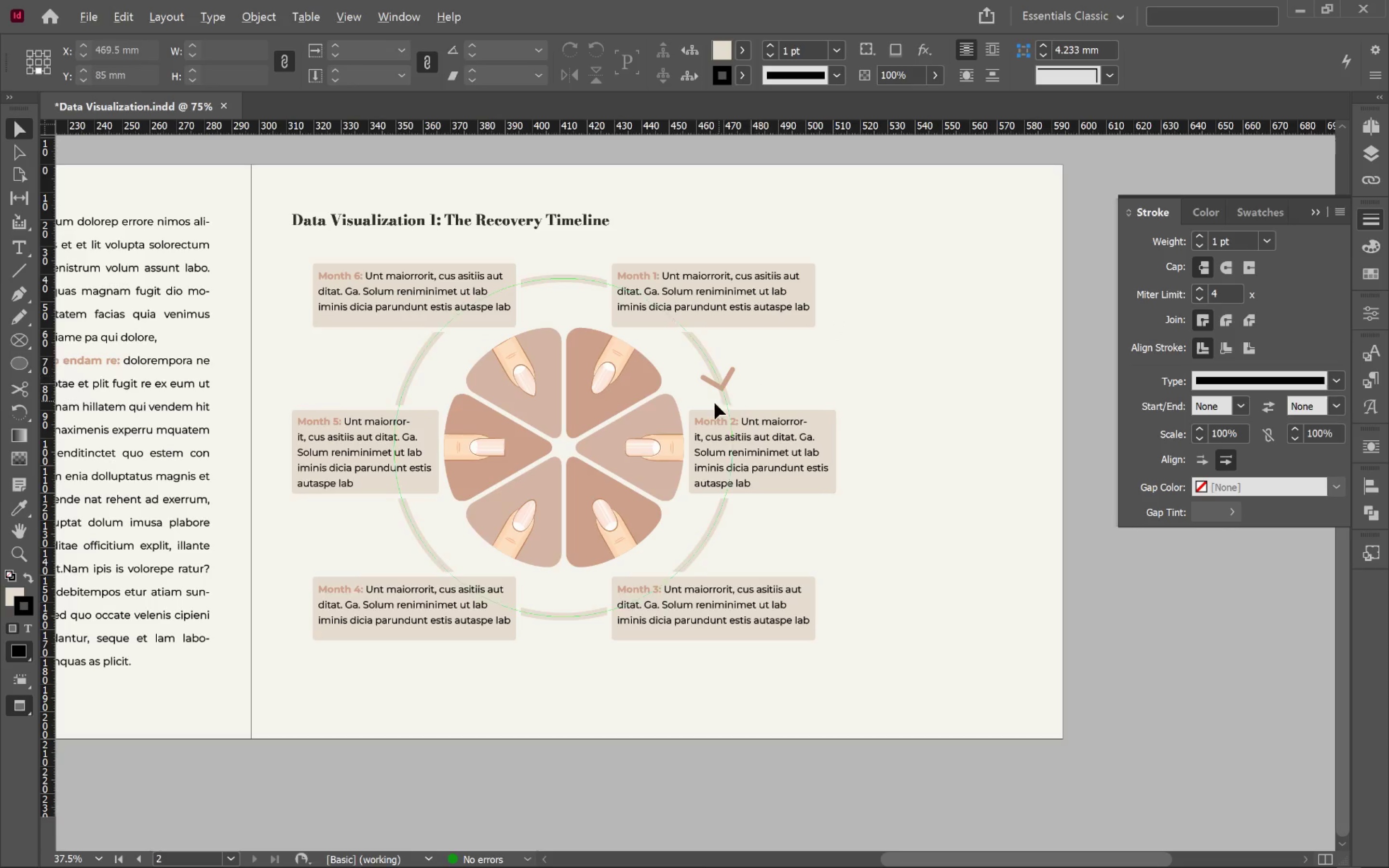 
hold_key(key=AltLeft, duration=1.01)
scroll: coordinate [714, 390], scroll_direction: up, amount: 2.0
 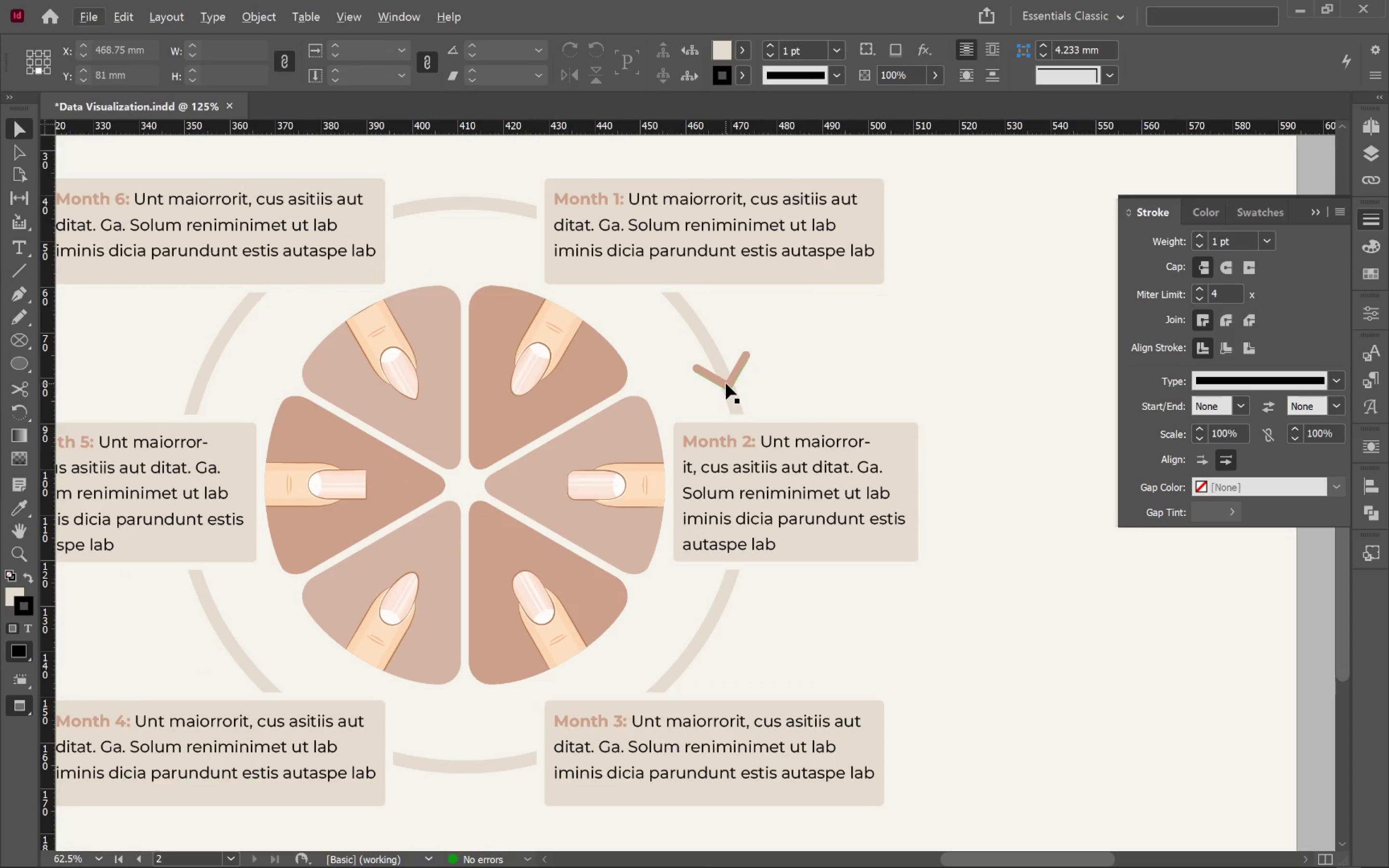 
left_click([726, 383])
 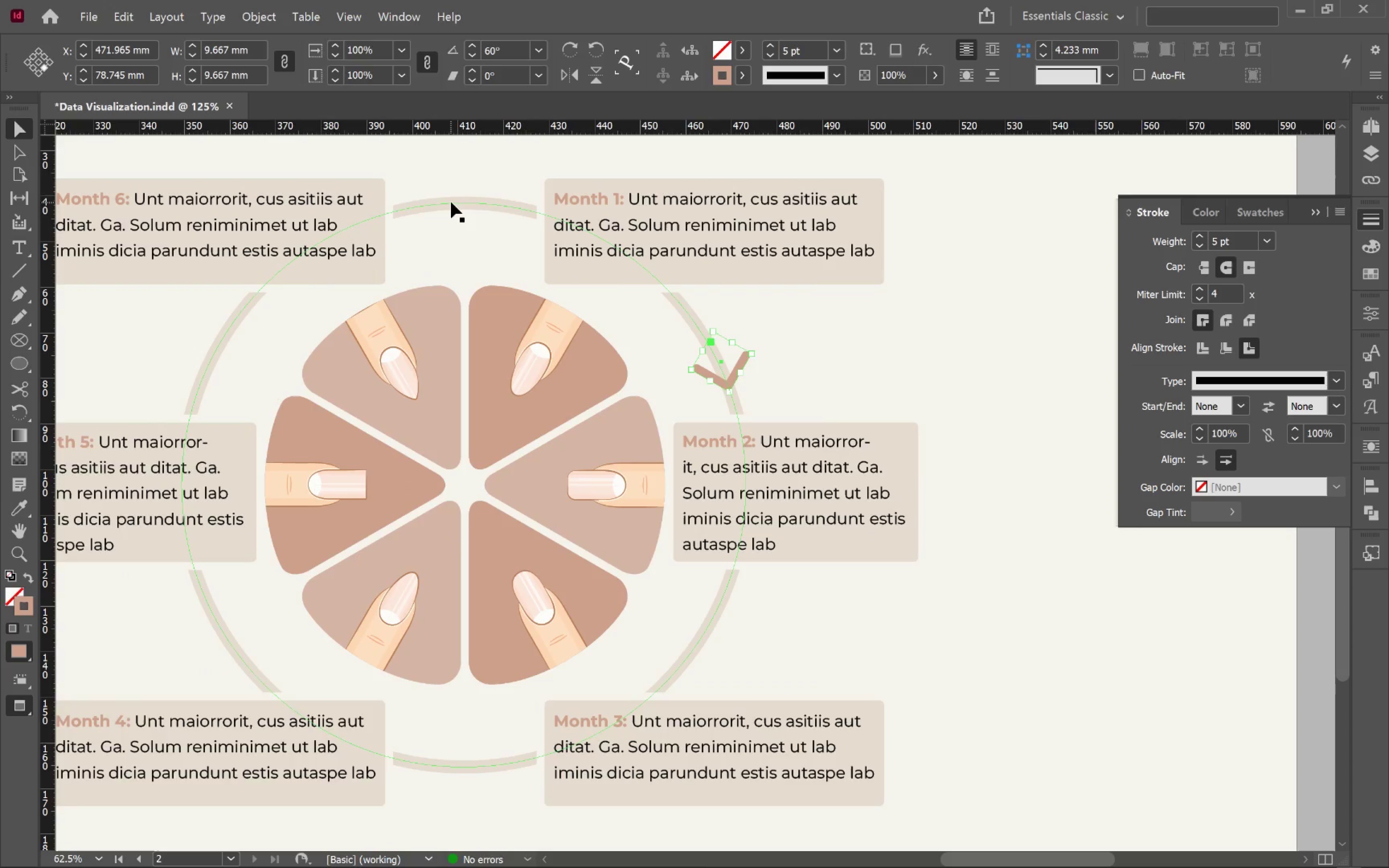 
wait(8.33)
 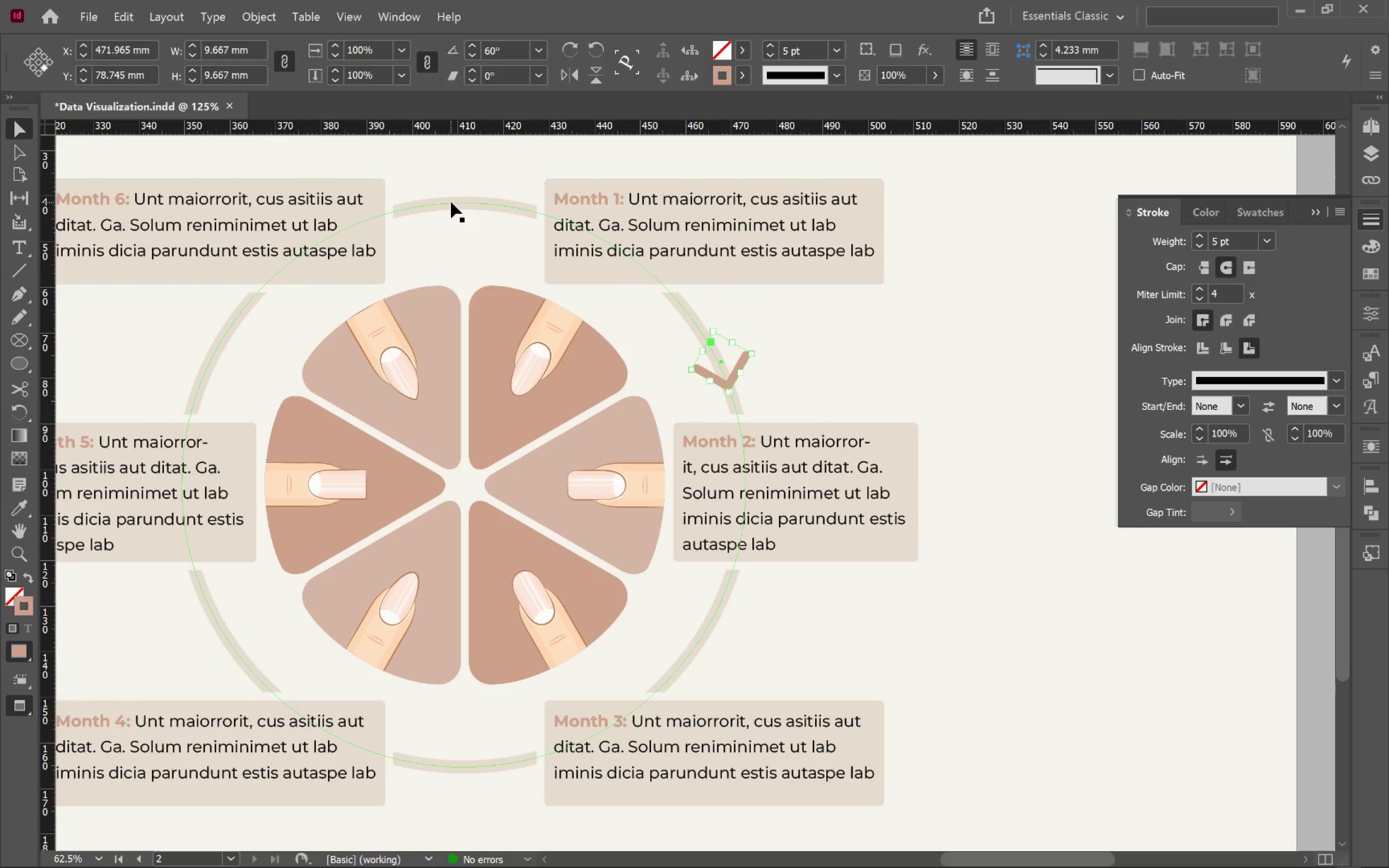 
key(W)
 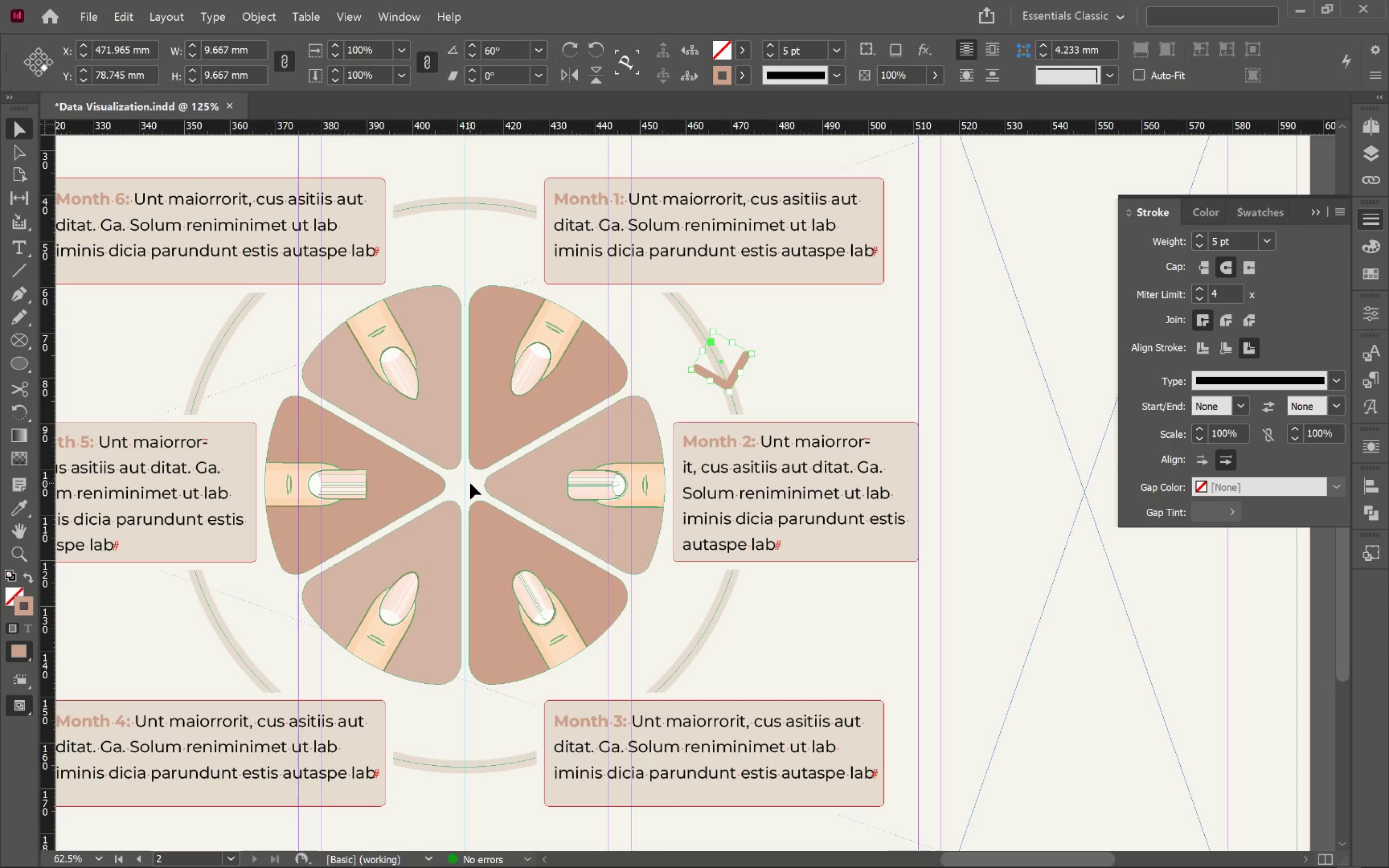 
hold_key(key=AltLeft, duration=0.62)
scroll: coordinate [470, 483], scroll_direction: up, amount: 2.0
 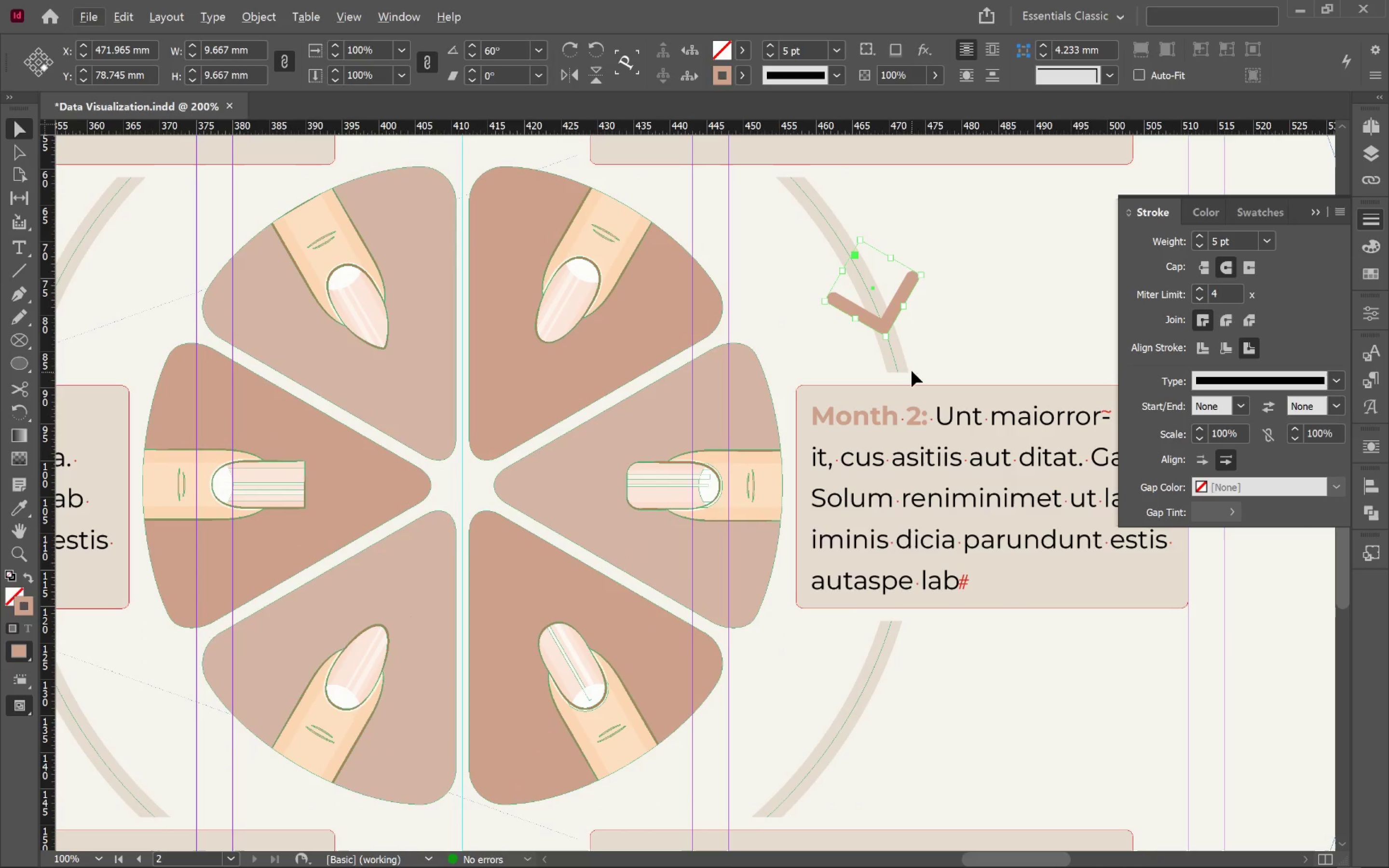 
left_click([895, 353])
 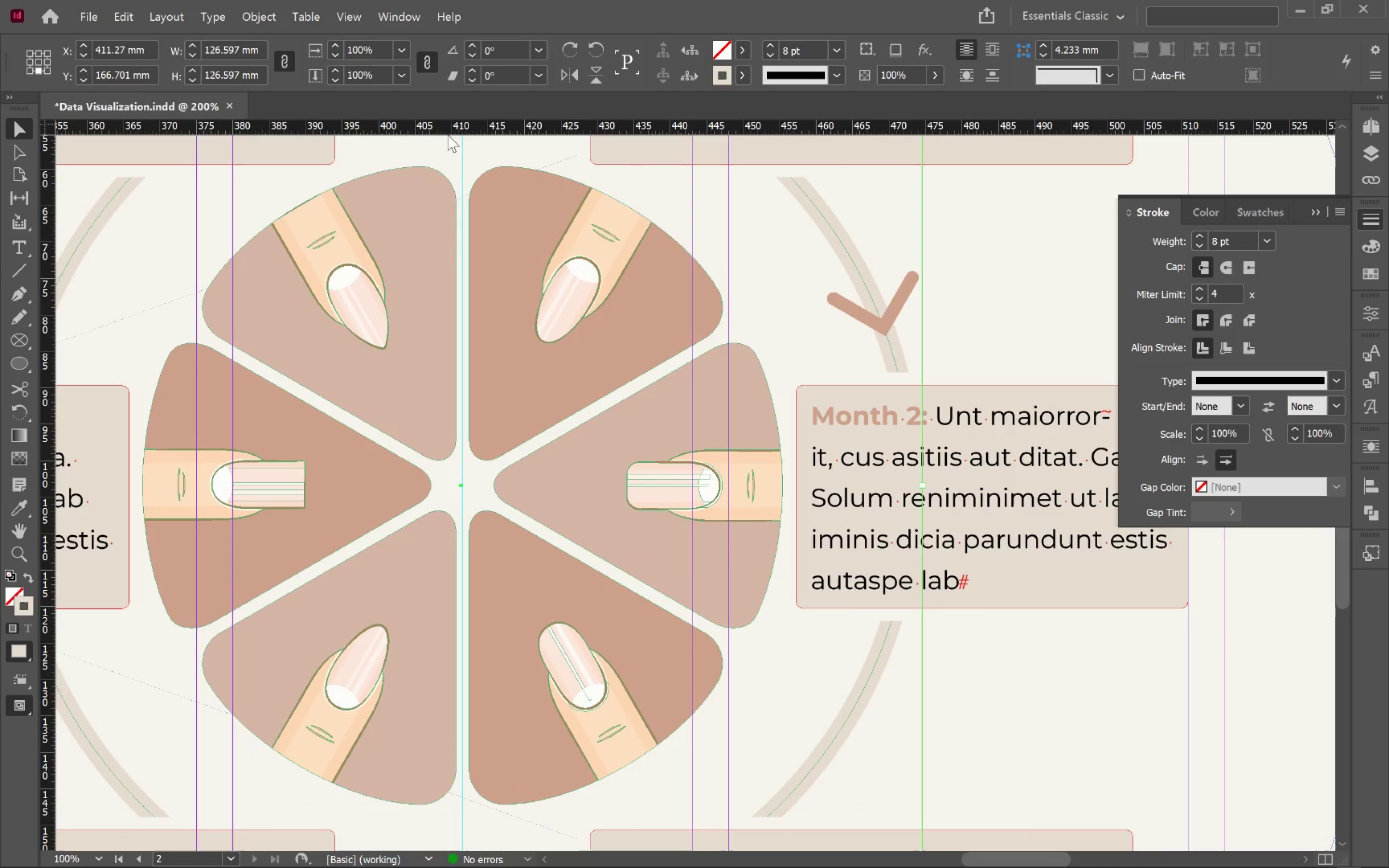 
left_click_drag(start_coordinate=[449, 126], to_coordinate=[462, 482])
 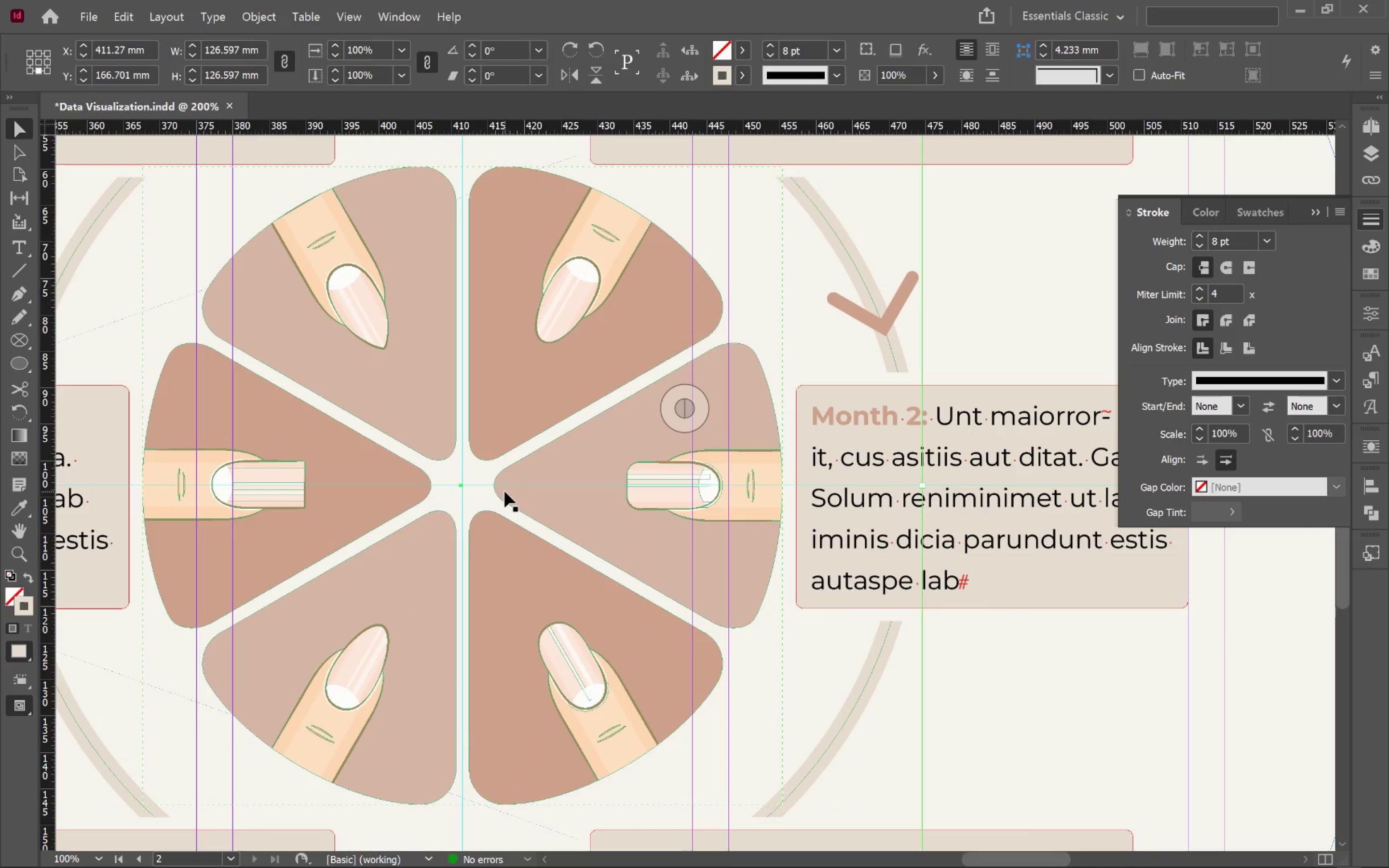 
hold_key(key=AltLeft, duration=2.84)
scroll: coordinate [449, 484], scroll_direction: up, amount: 5.0
 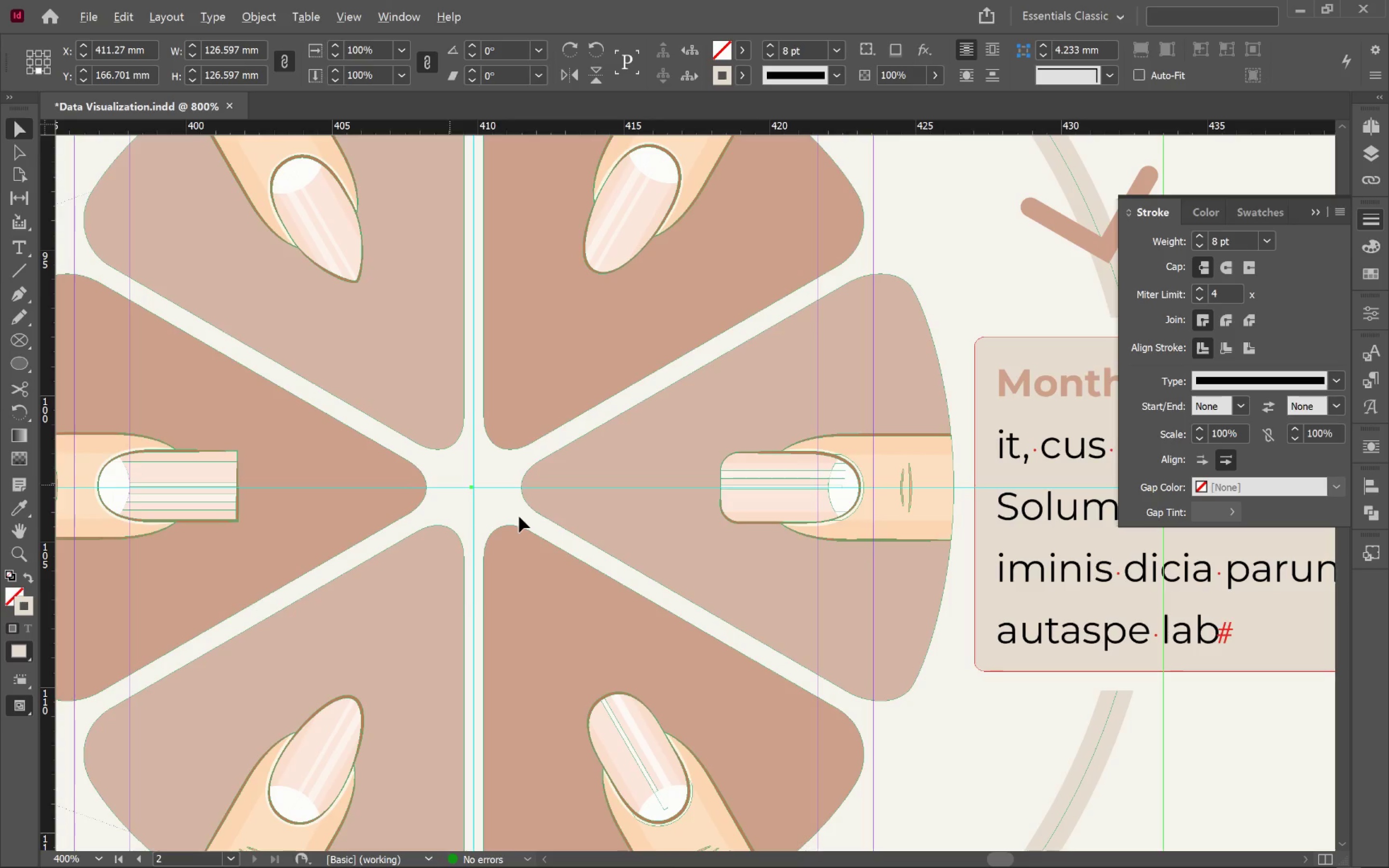 
key(Control+0)
 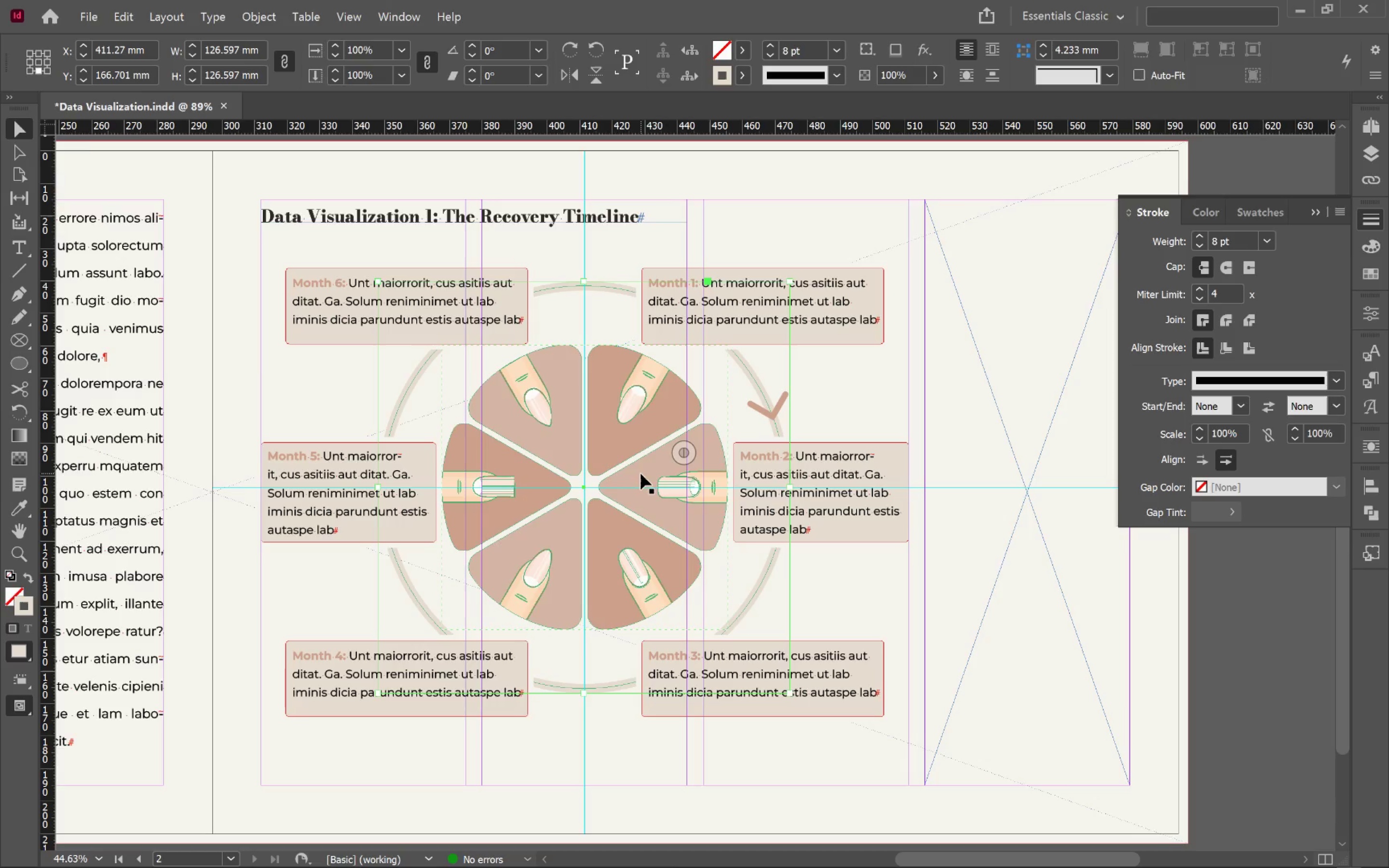 
hold_key(key=AltLeft, duration=1.02)
scroll: coordinate [606, 484], scroll_direction: up, amount: 1.0
 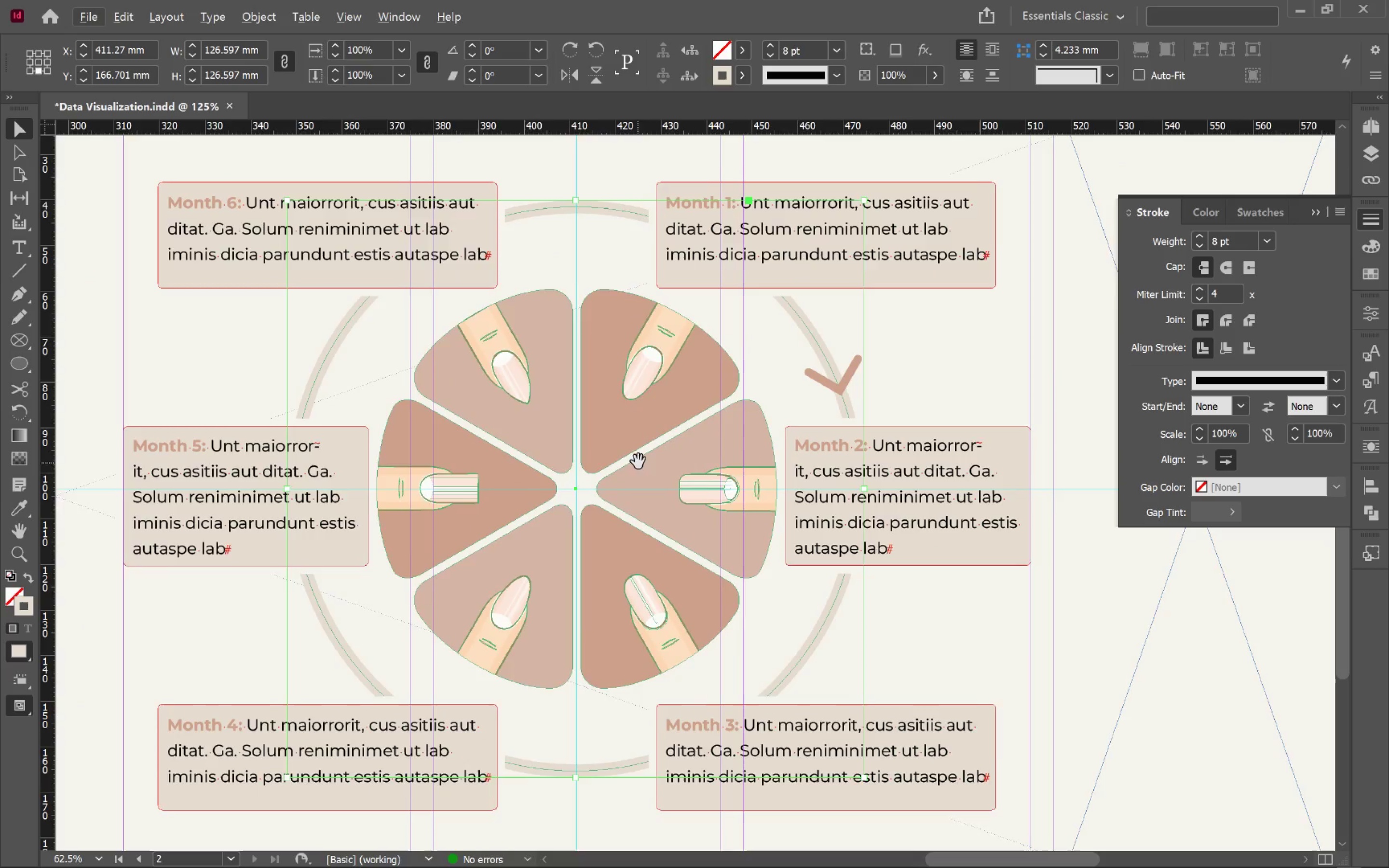 
hold_key(key=Space, duration=0.6)
 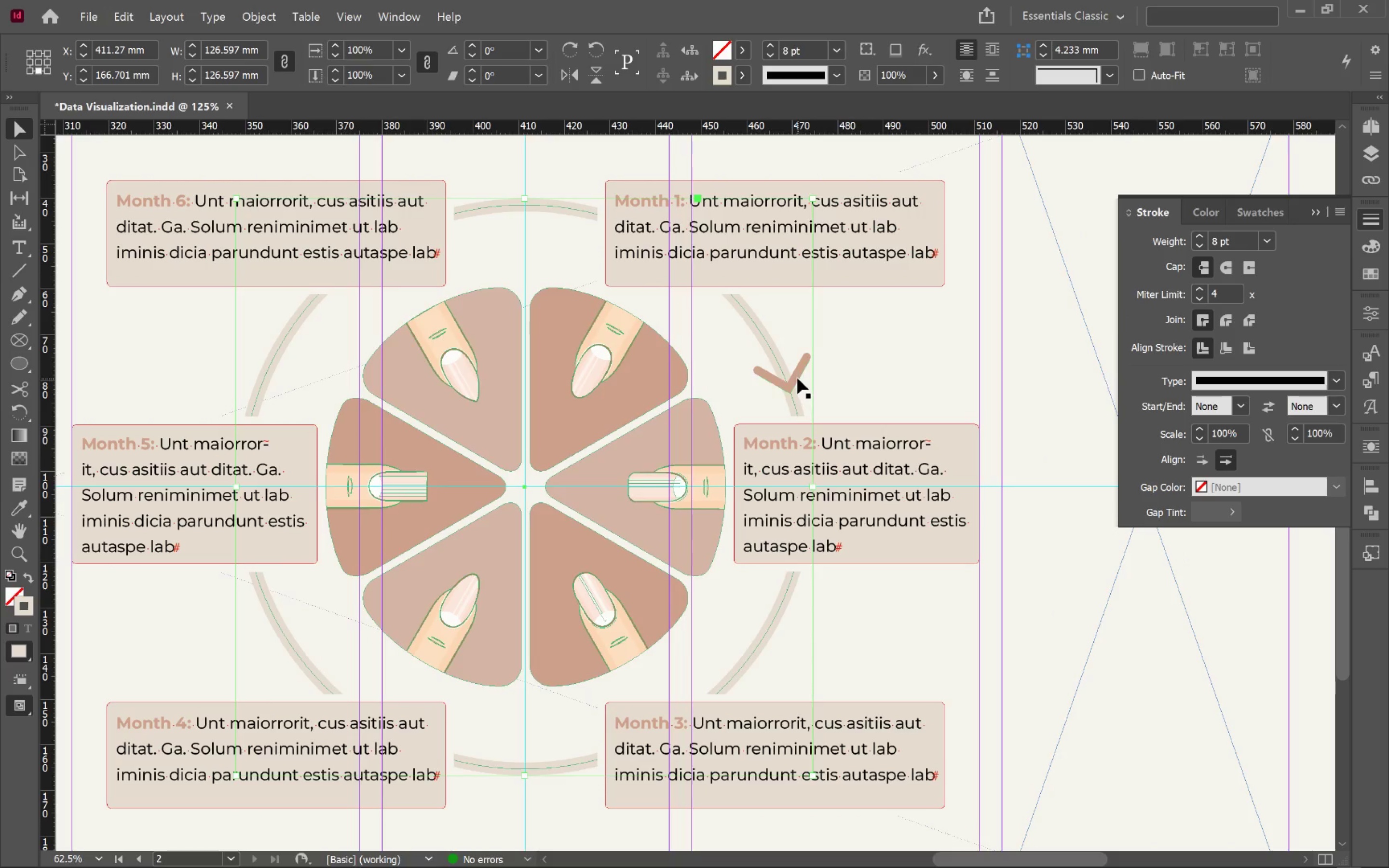 
left_click_drag(start_coordinate=[637, 461], to_coordinate=[586, 459])
 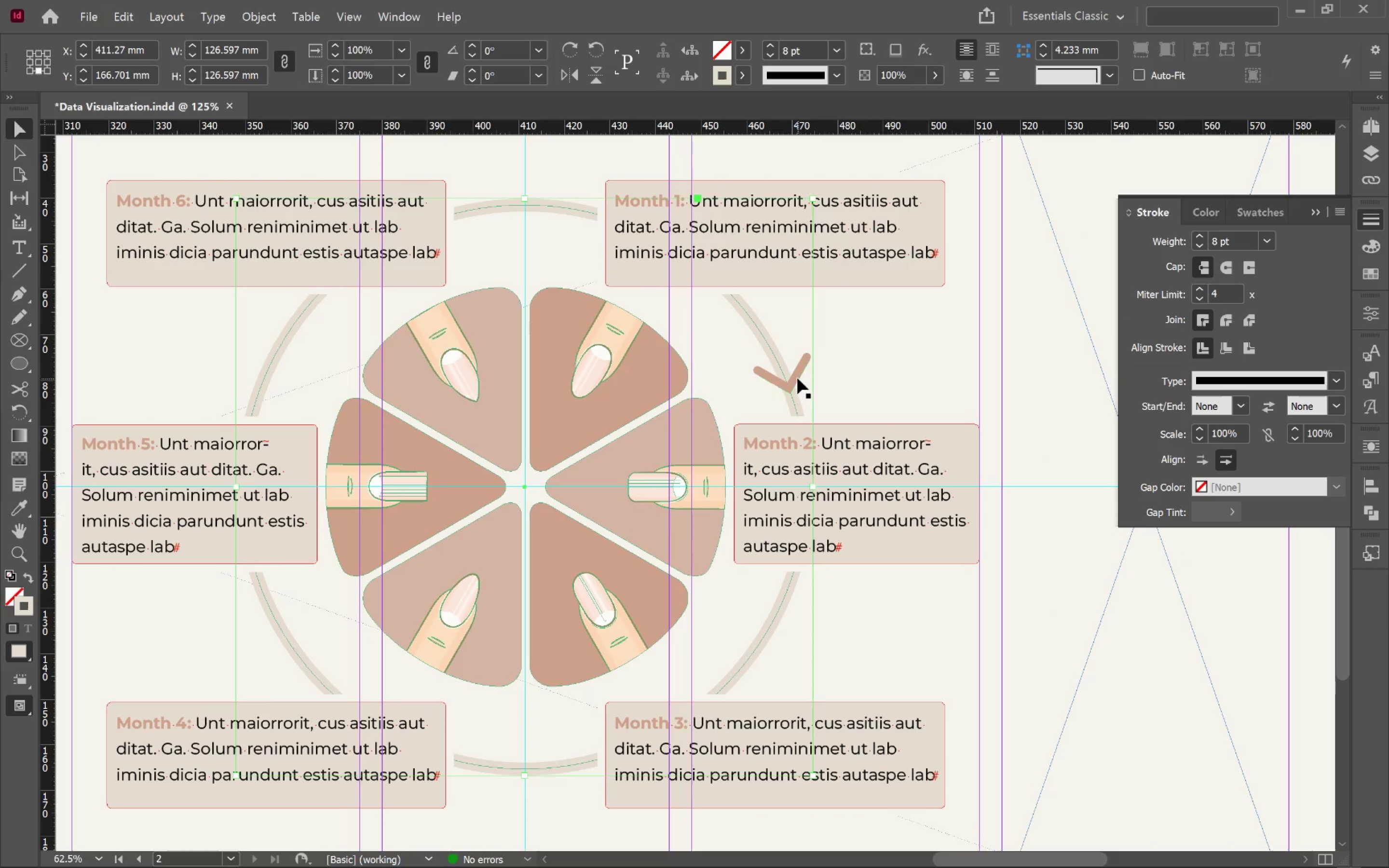 
left_click([797, 378])
 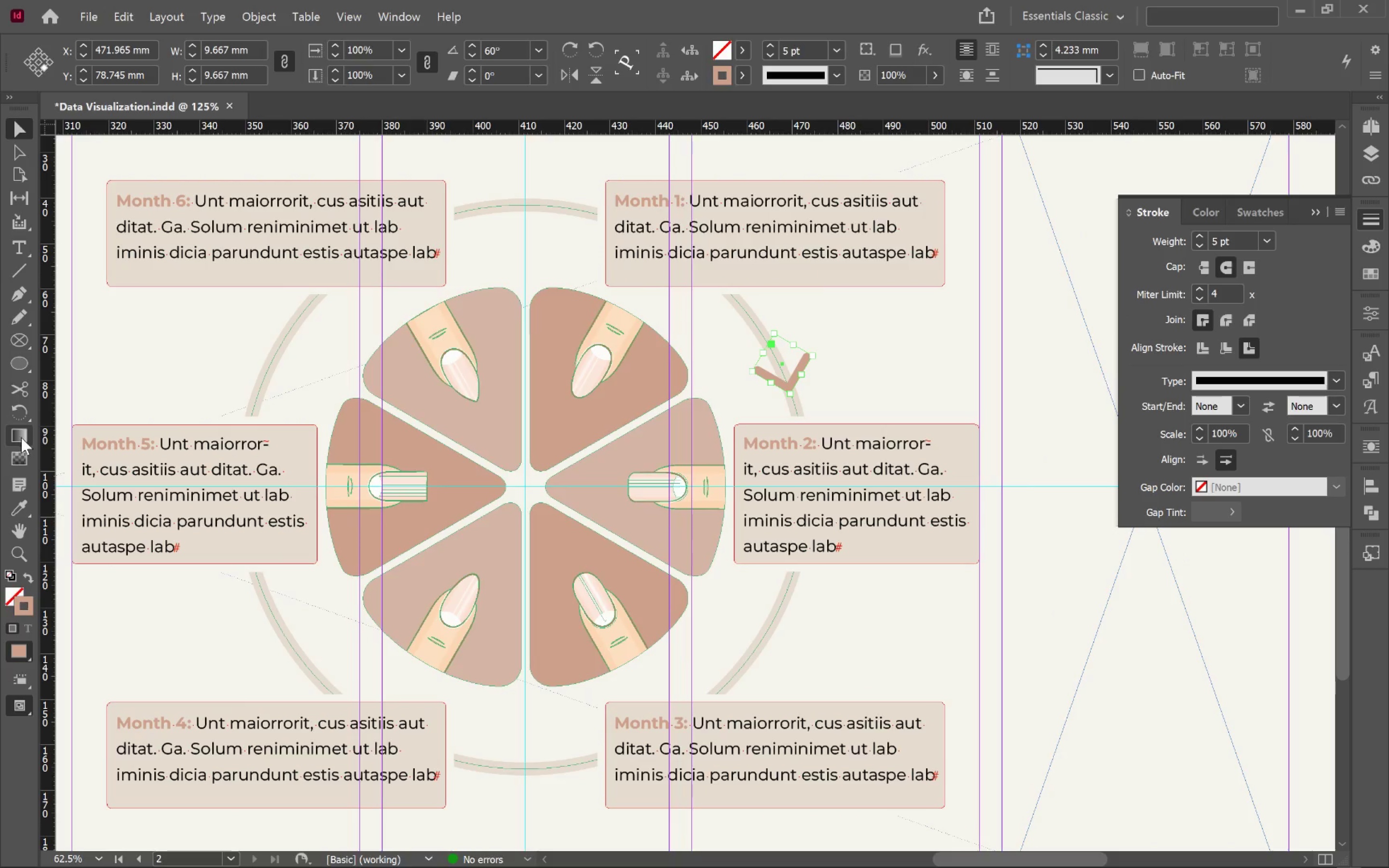 
left_click([18, 417])
 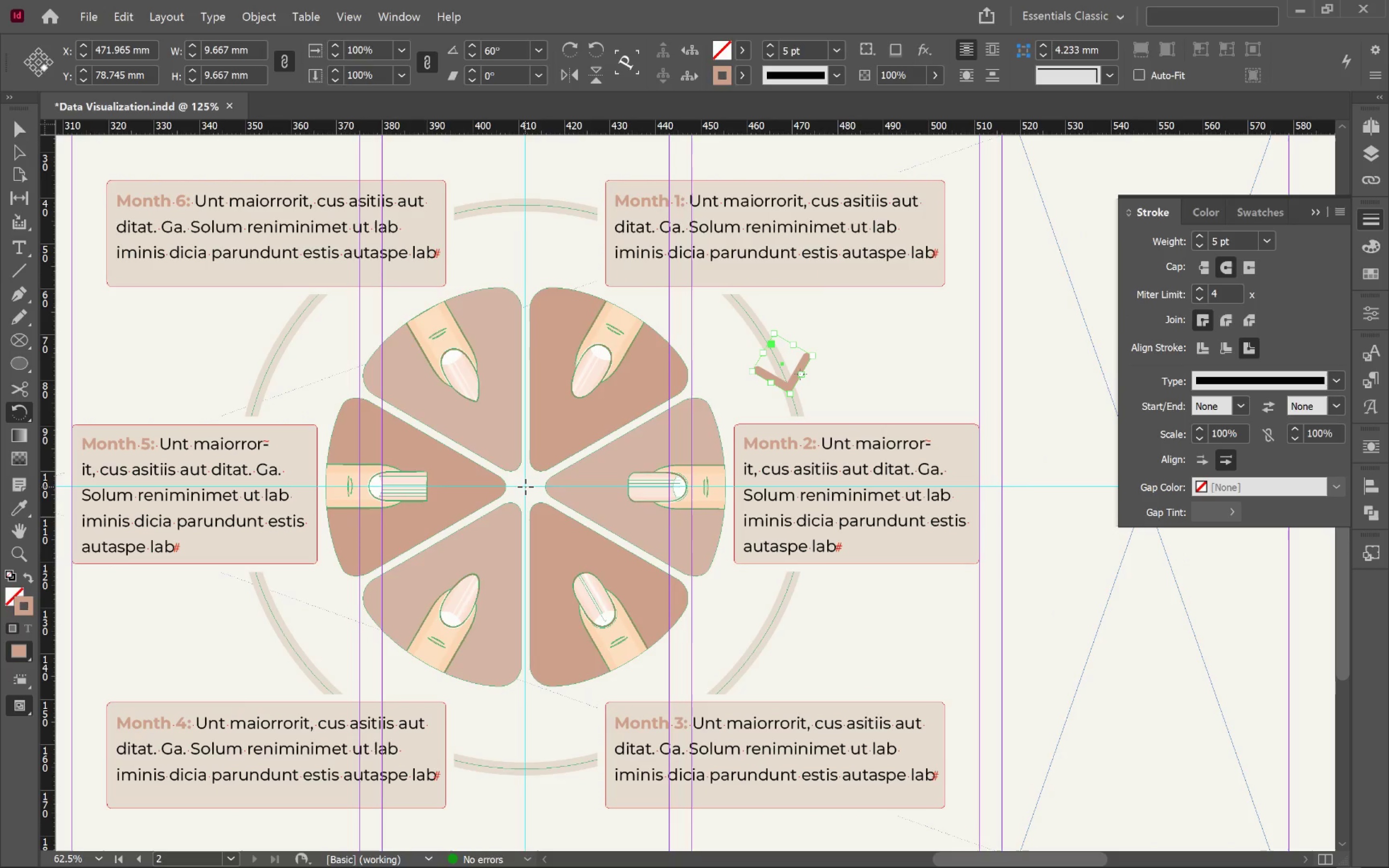 
hold_key(key=AltLeft, duration=1.07)
left_click([525, 486])
 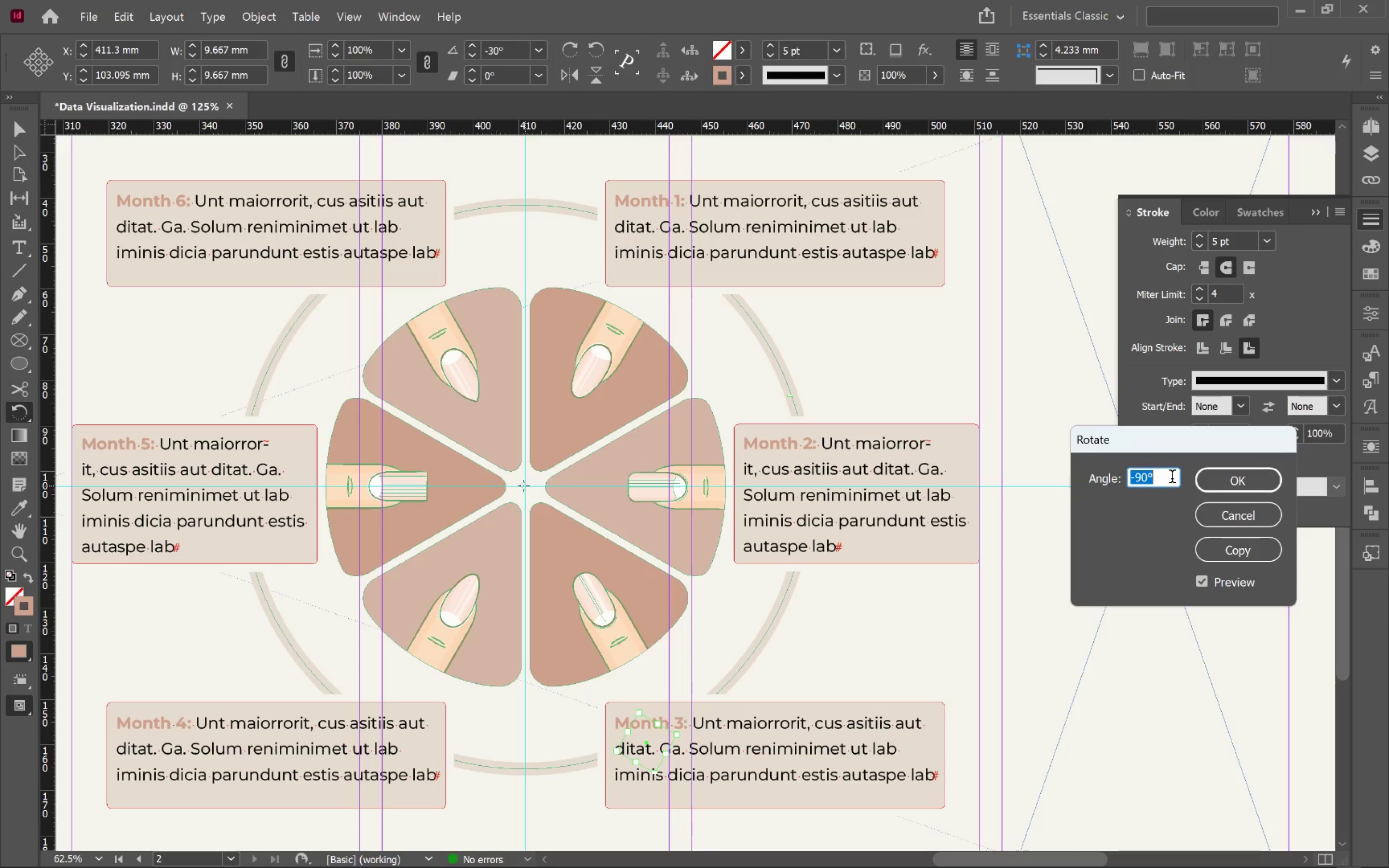 
wait(6.45)
 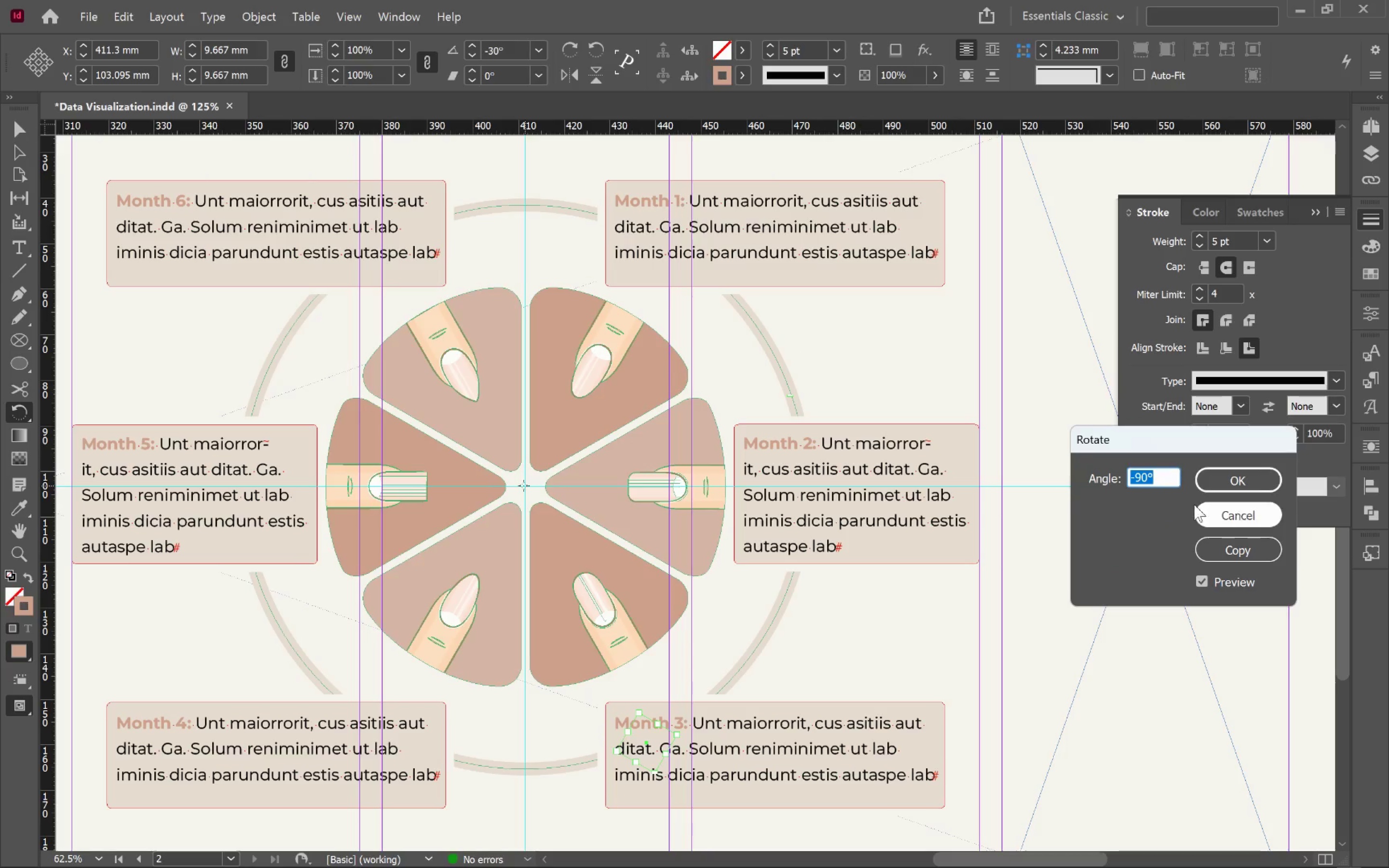 
scroll: coordinate [1166, 480], scroll_direction: down, amount: 10.0
 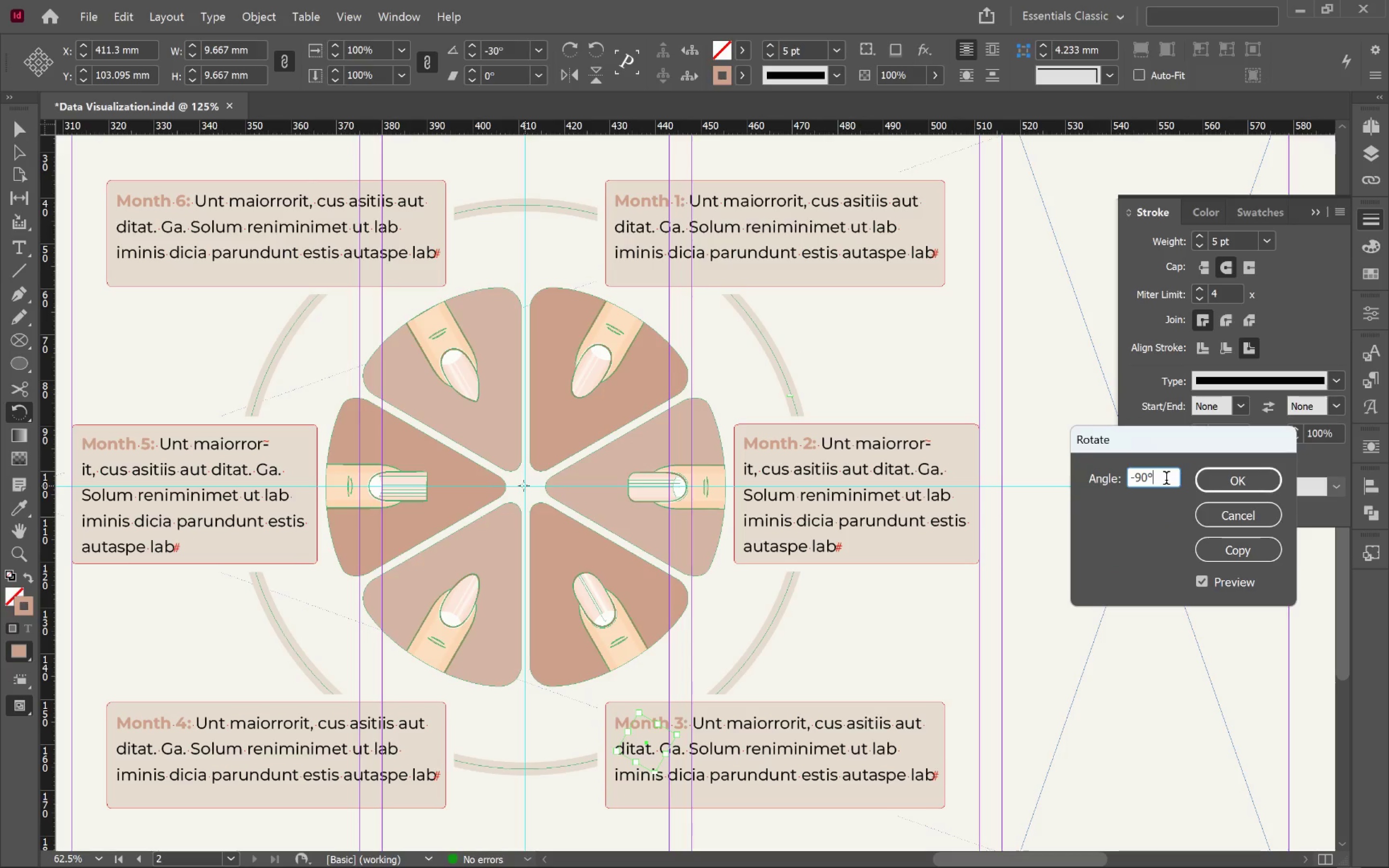 
key(ArrowDown)
 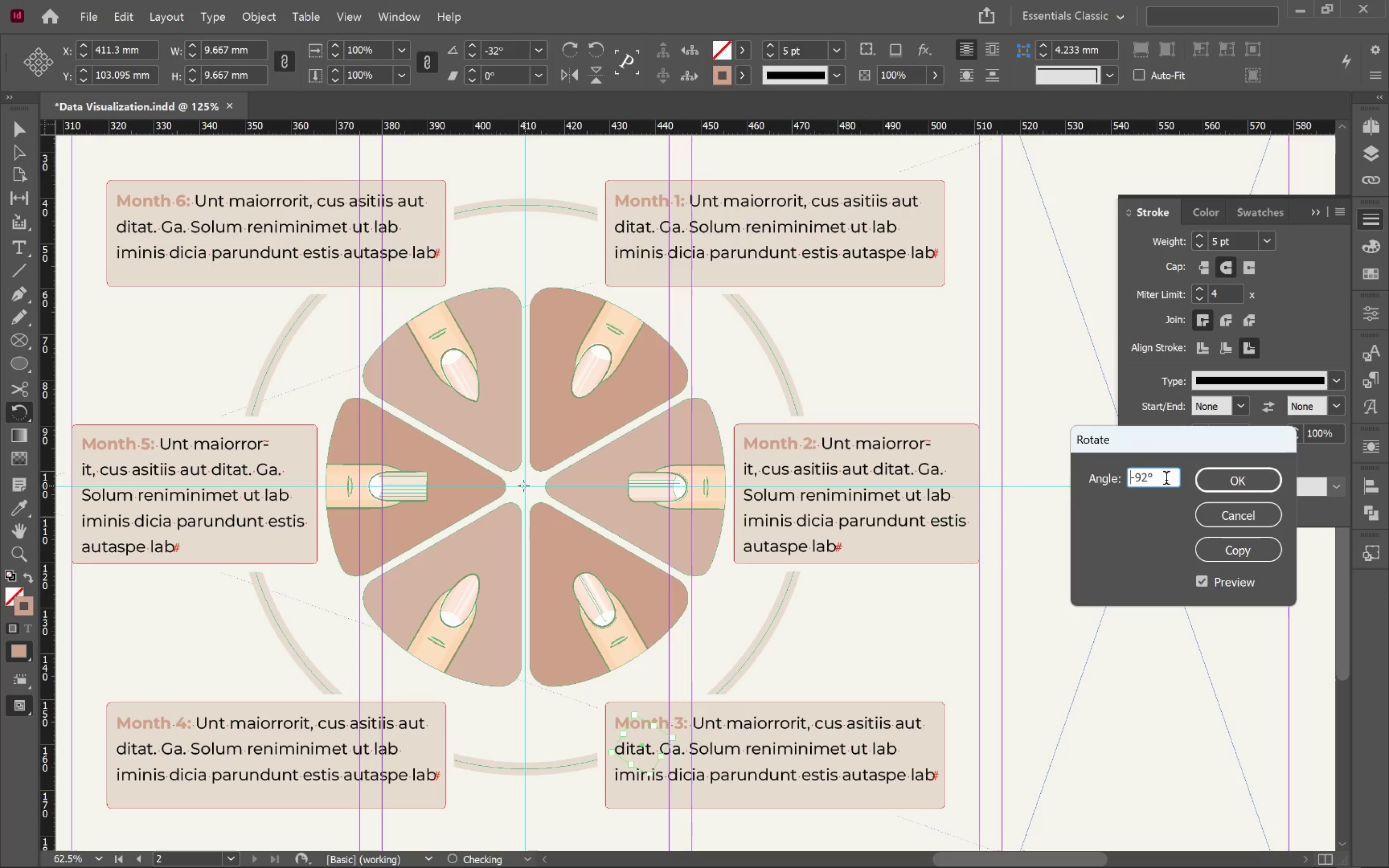 
hold_key(key=ArrowDown, duration=0.38)
 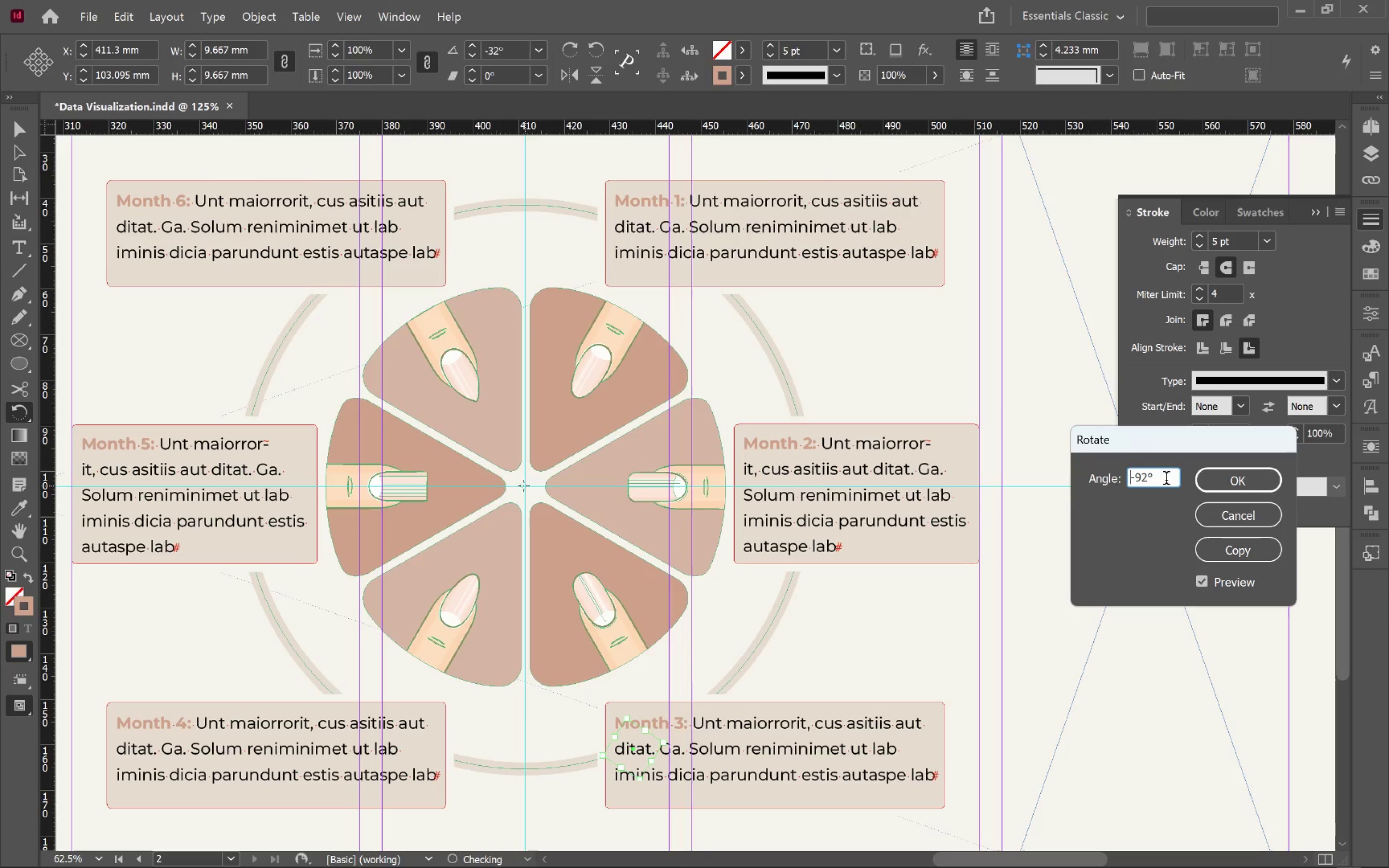 
hold_key(key=ArrowUp, duration=0.3)
 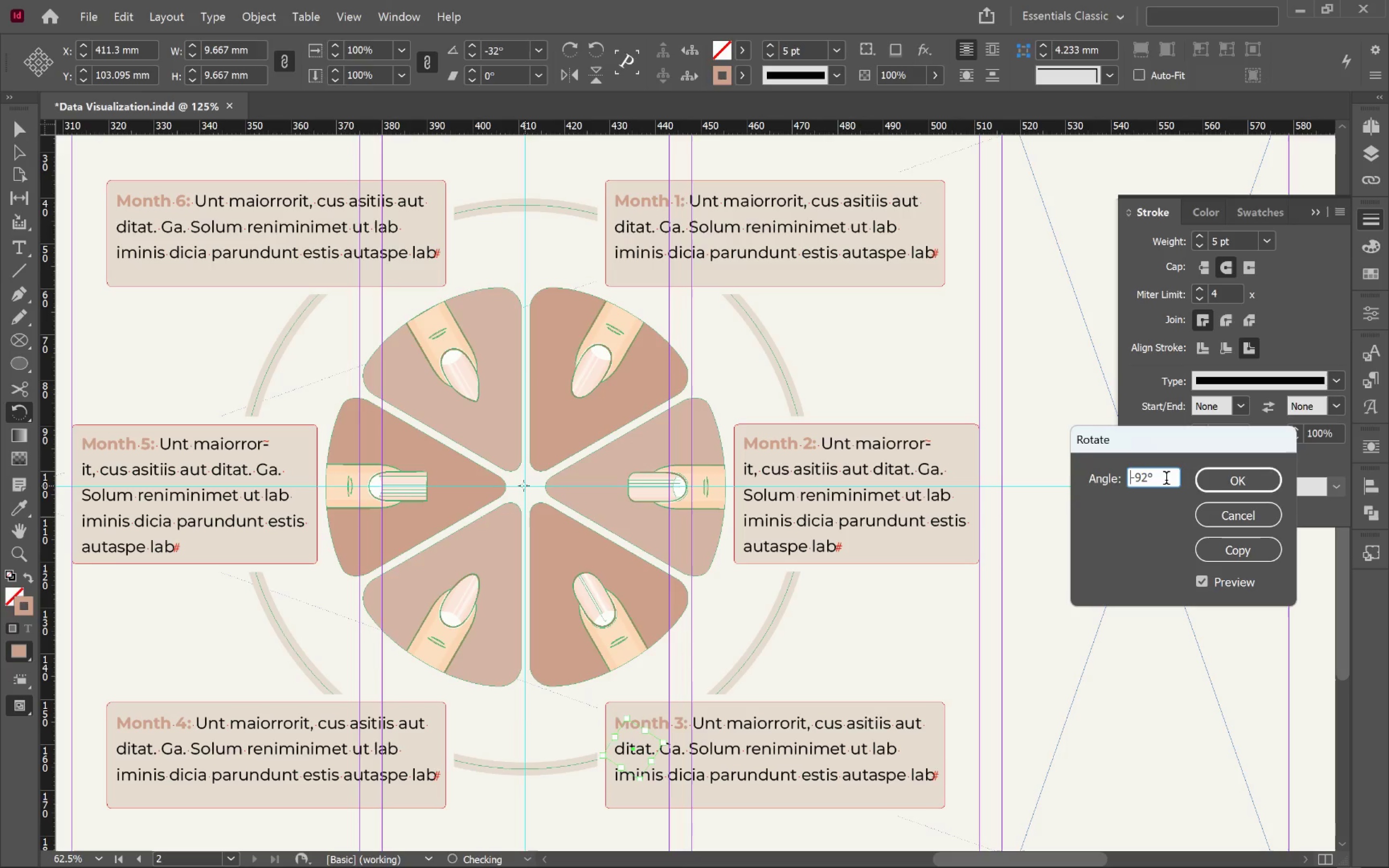 
hold_key(key=ArrowUp, duration=1.11)
 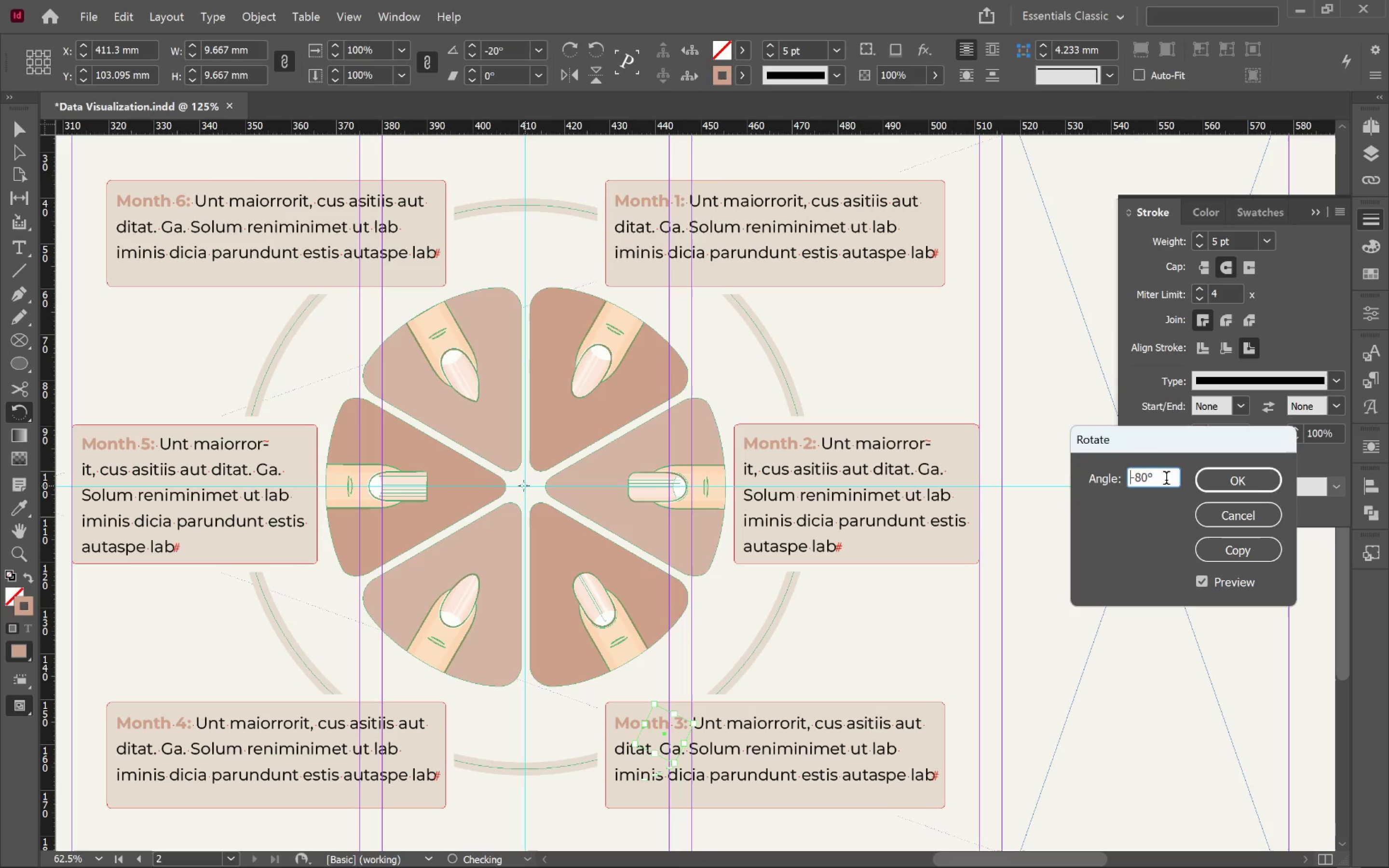 
key(Shift+ArrowUp)
 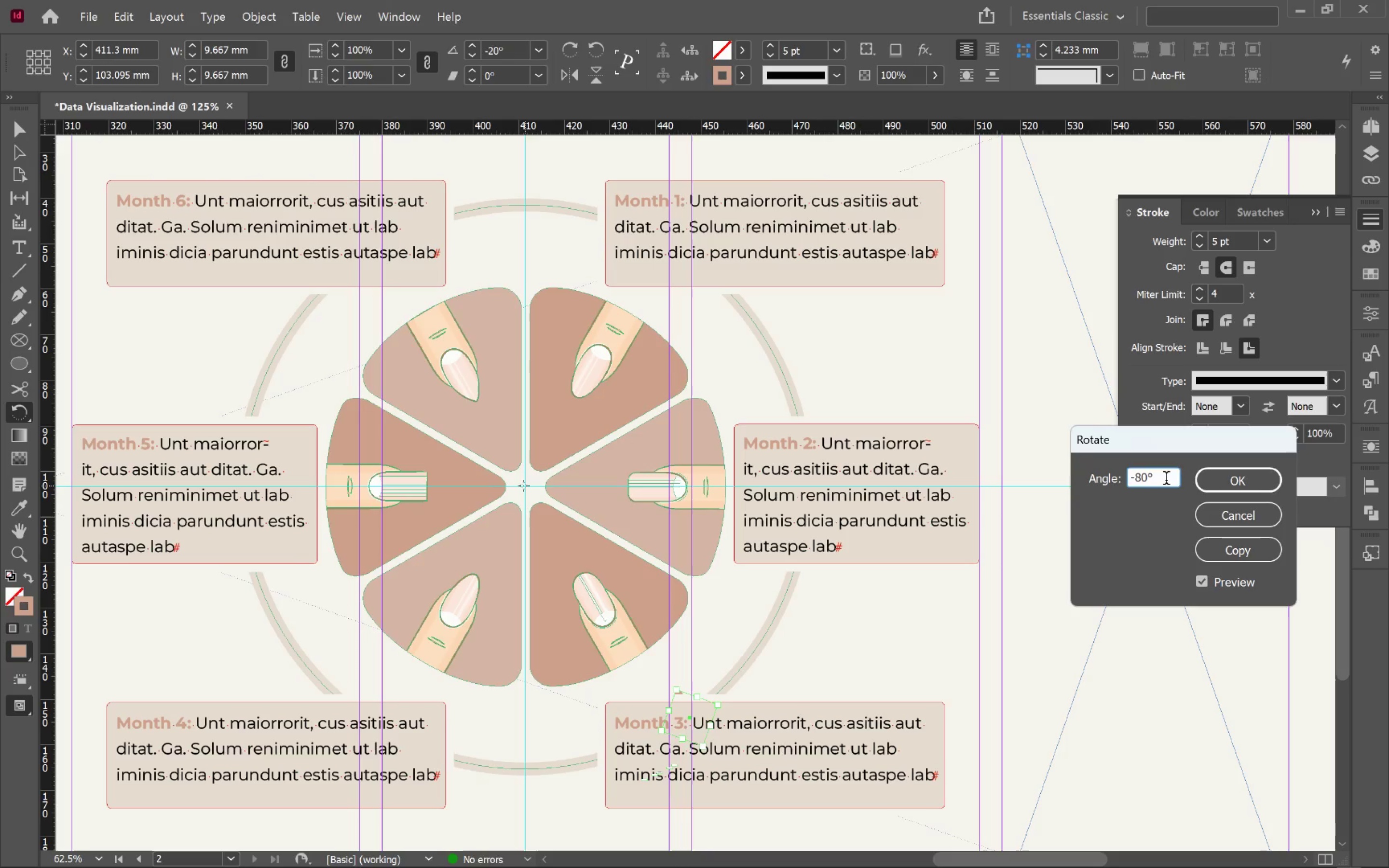 
key(Shift+ArrowUp)